 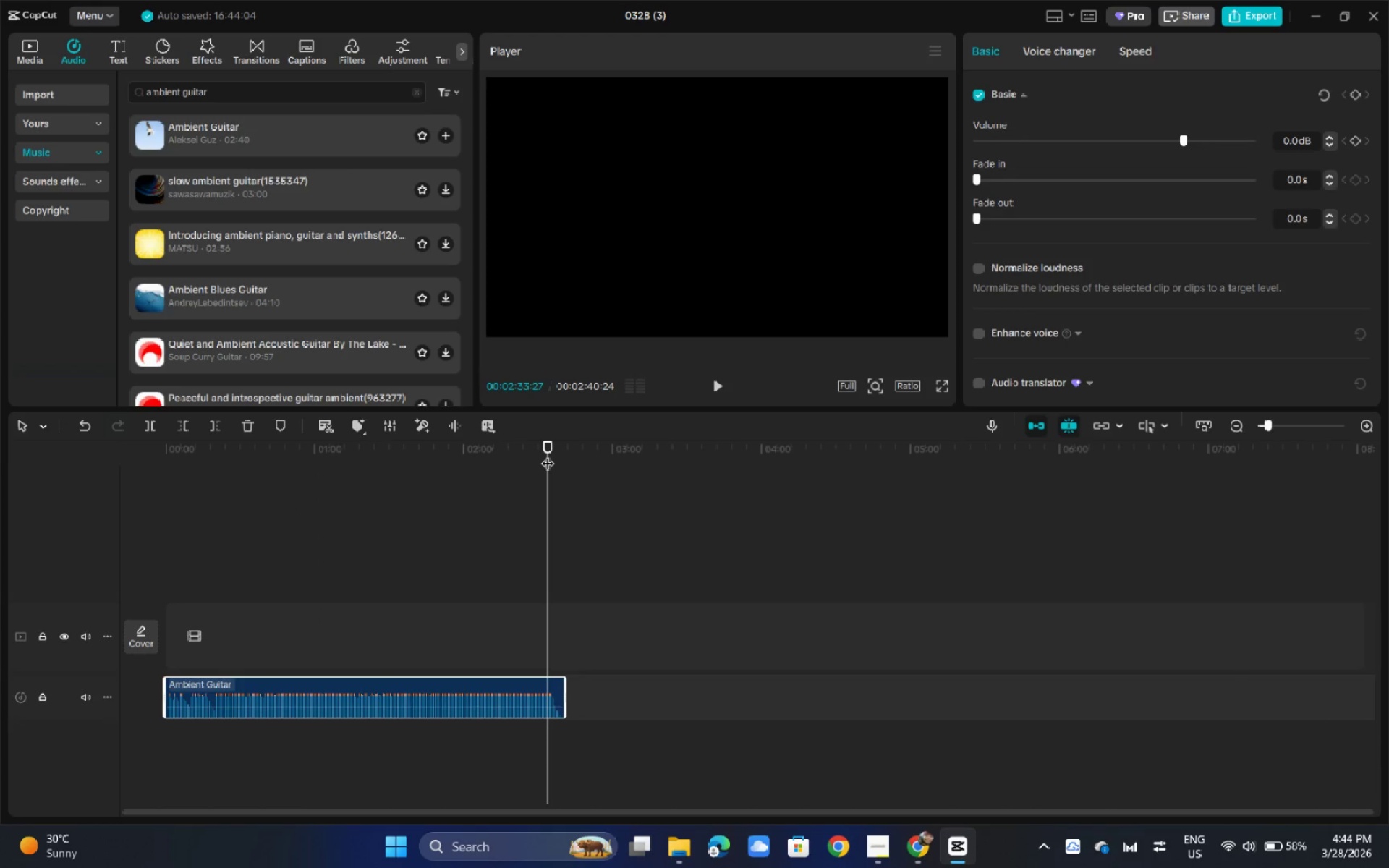 
key(Space)
 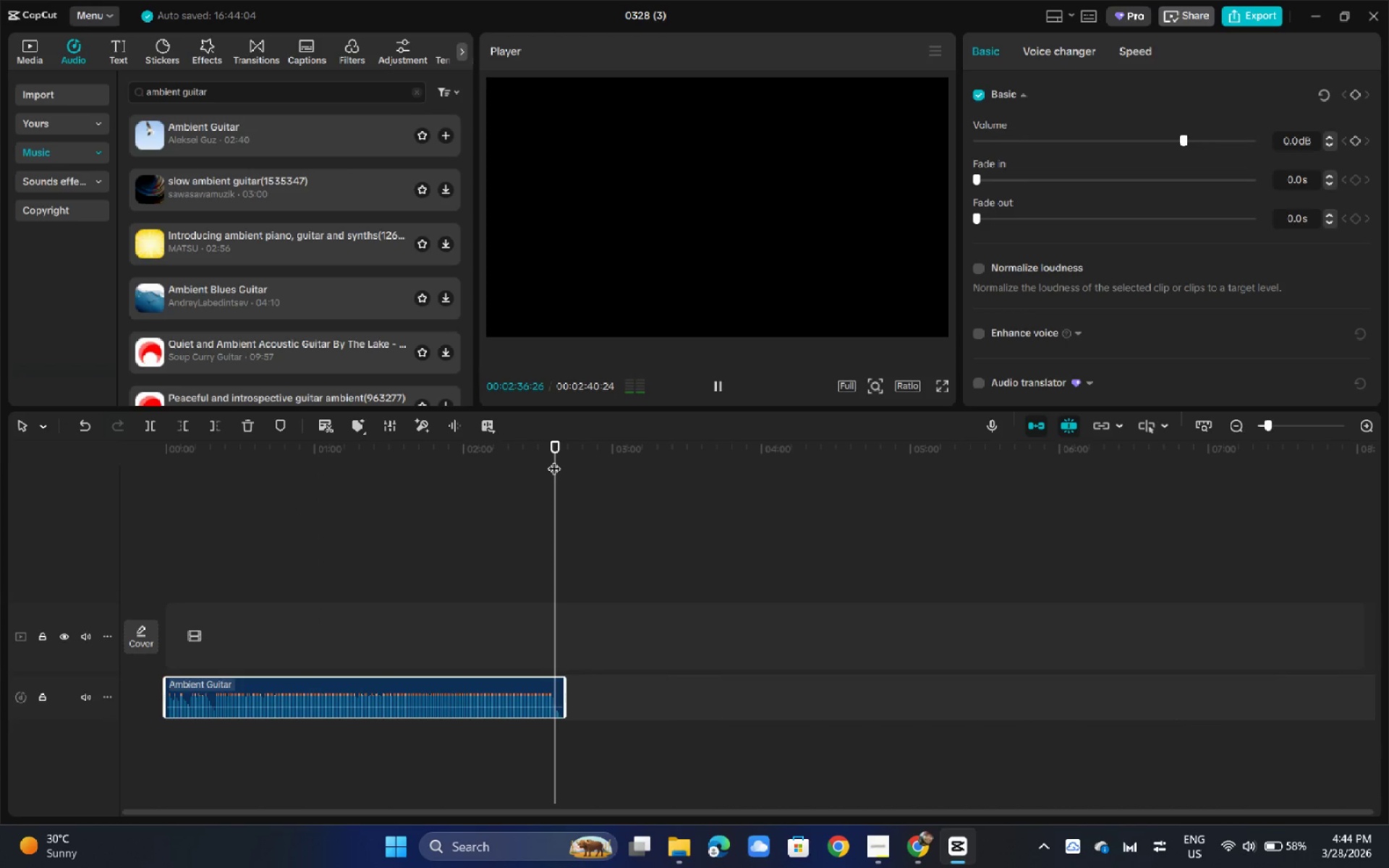 
left_click([519, 461])
 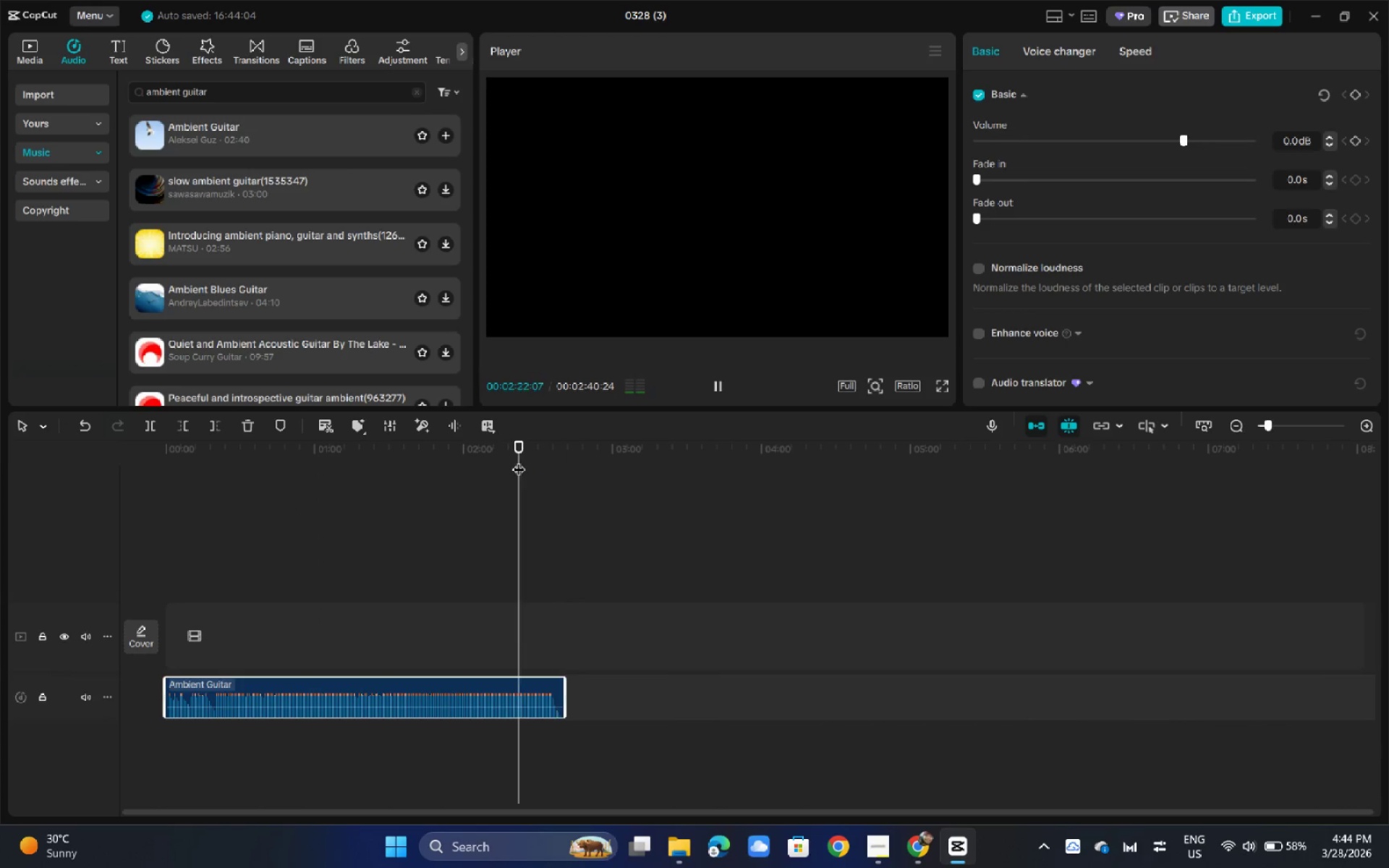 
key(Space)
 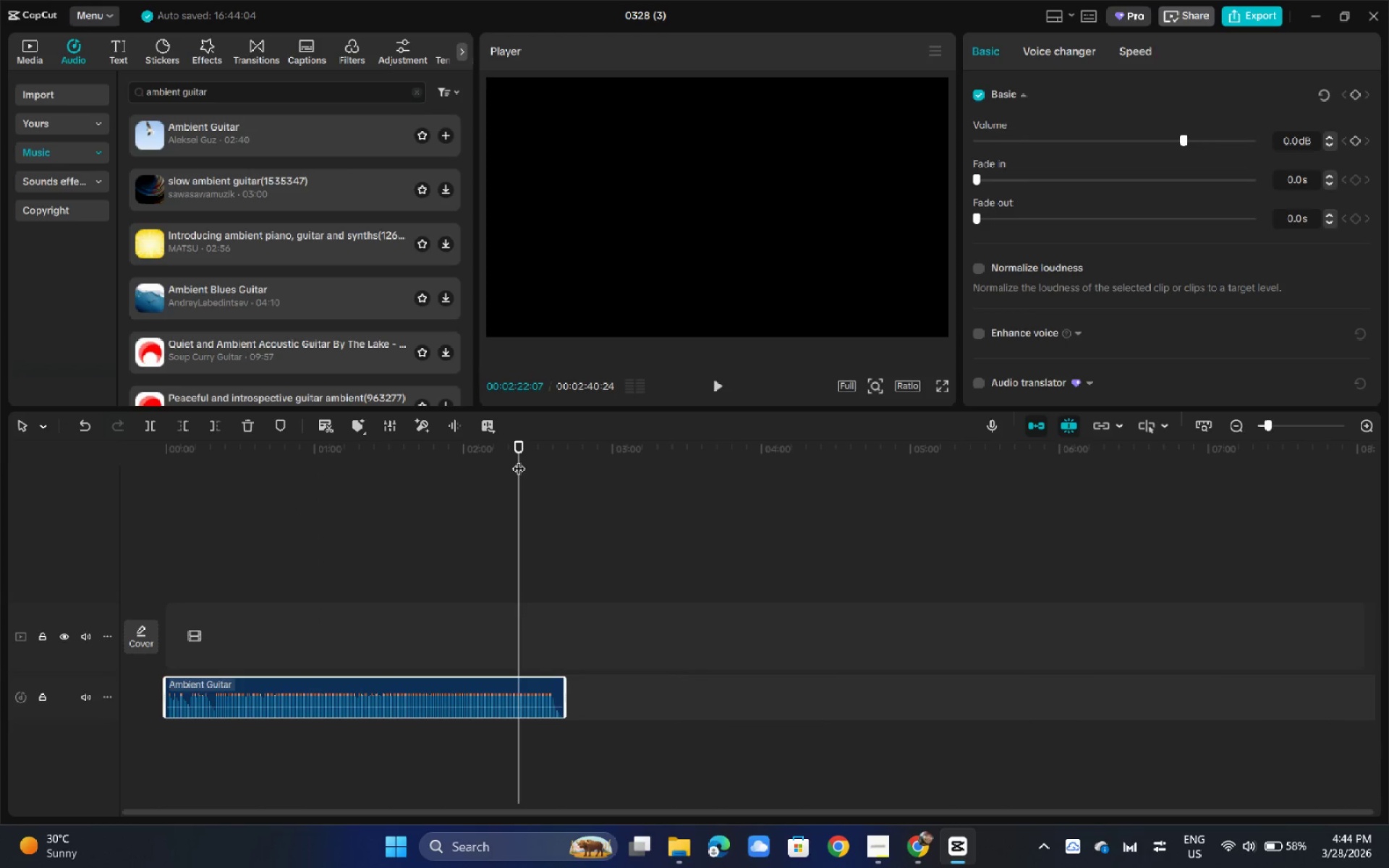 
key(Space)
 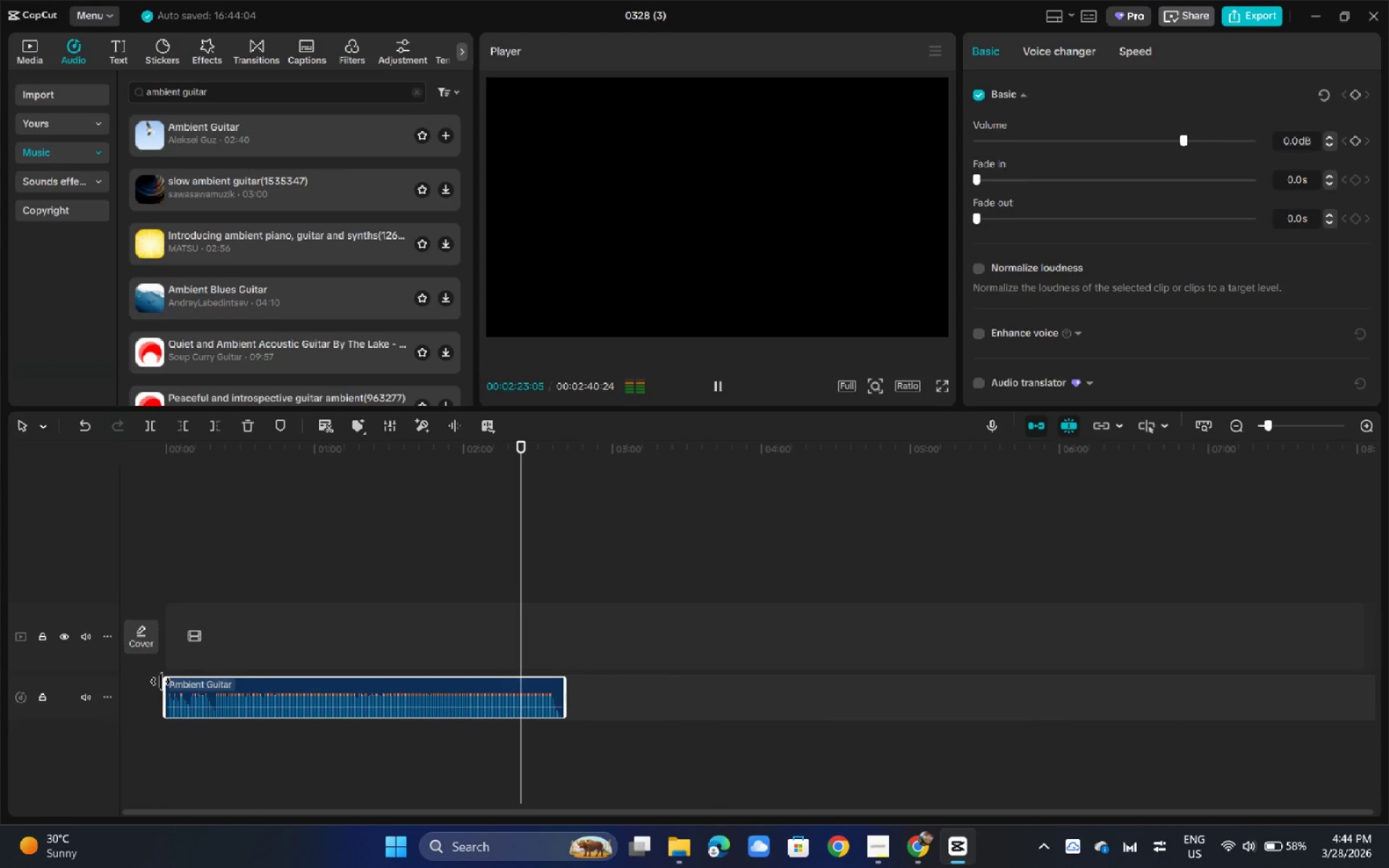 
left_click_drag(start_coordinate=[161, 681], to_coordinate=[187, 682])
 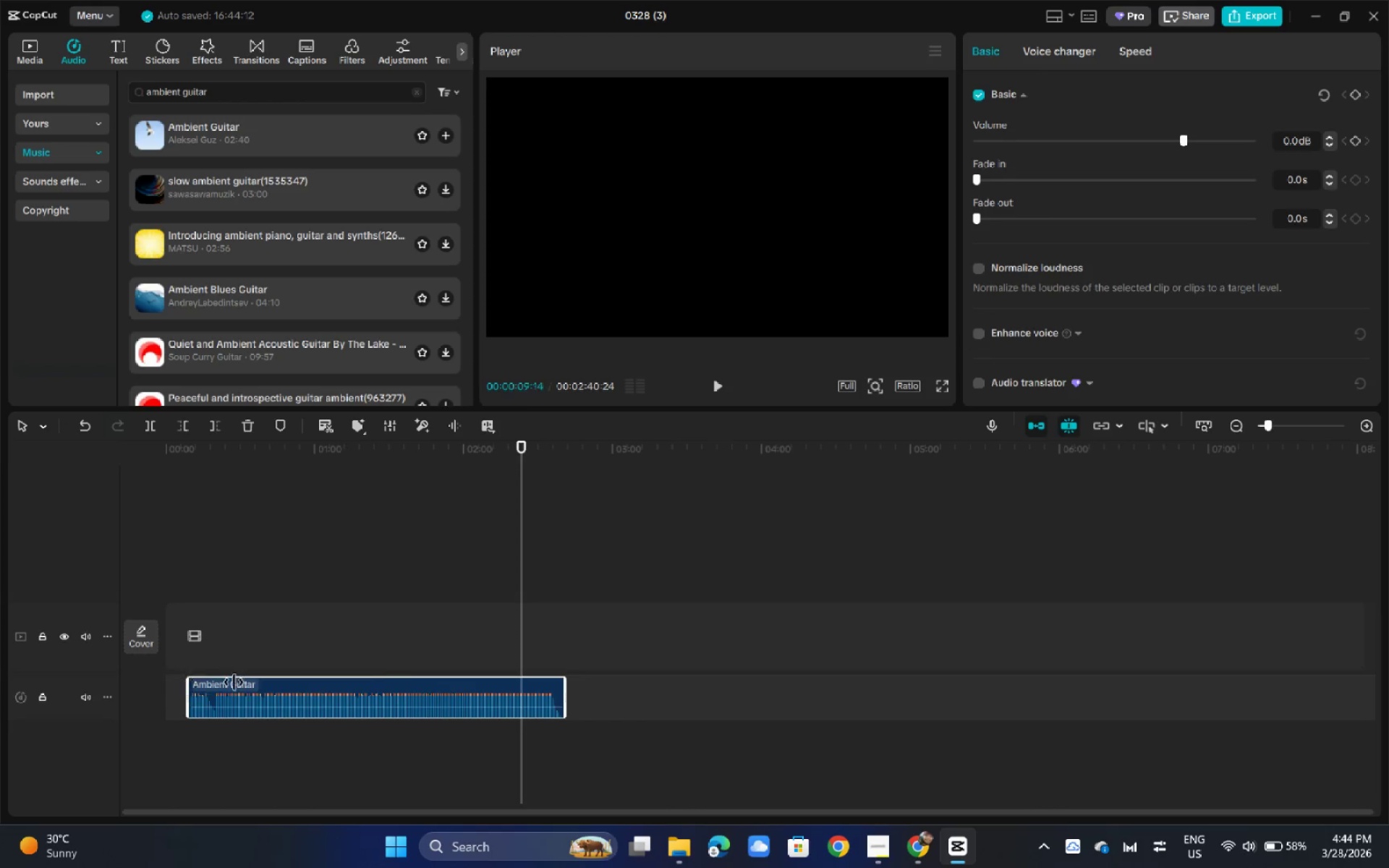 
left_click_drag(start_coordinate=[188, 682], to_coordinate=[463, 684])
 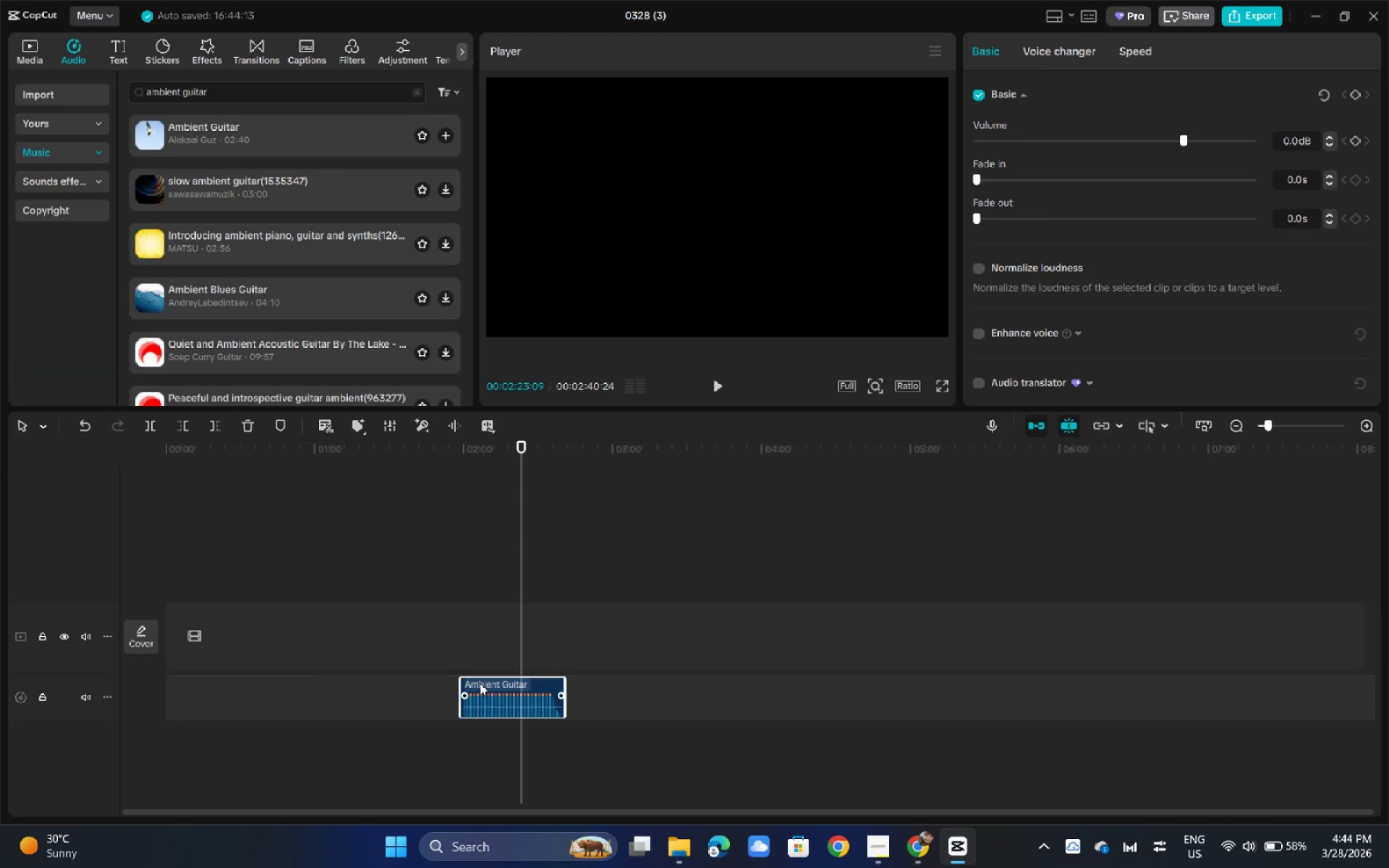 
left_click_drag(start_coordinate=[482, 683], to_coordinate=[223, 686])
 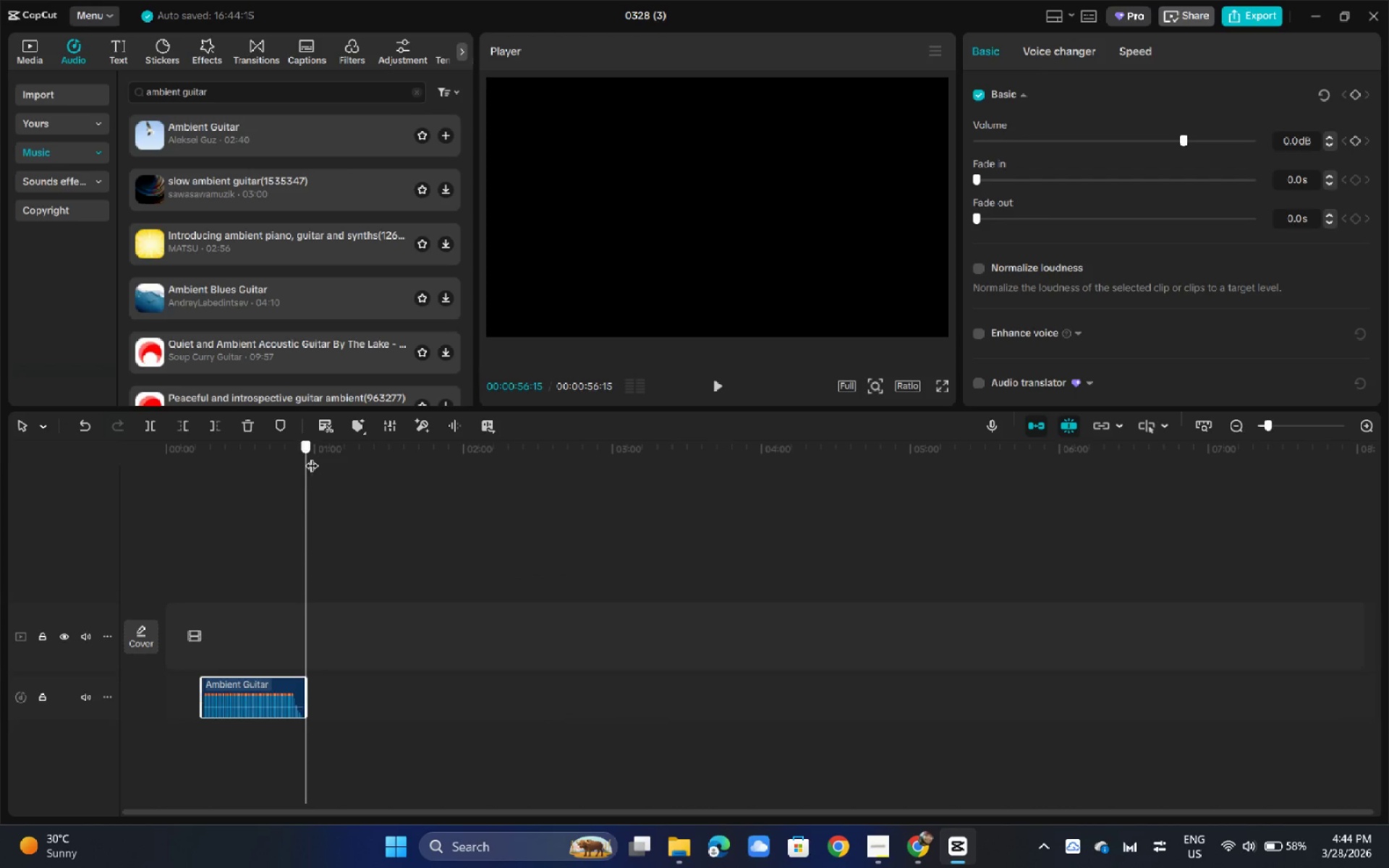 
left_click_drag(start_coordinate=[310, 459], to_coordinate=[319, 456])
 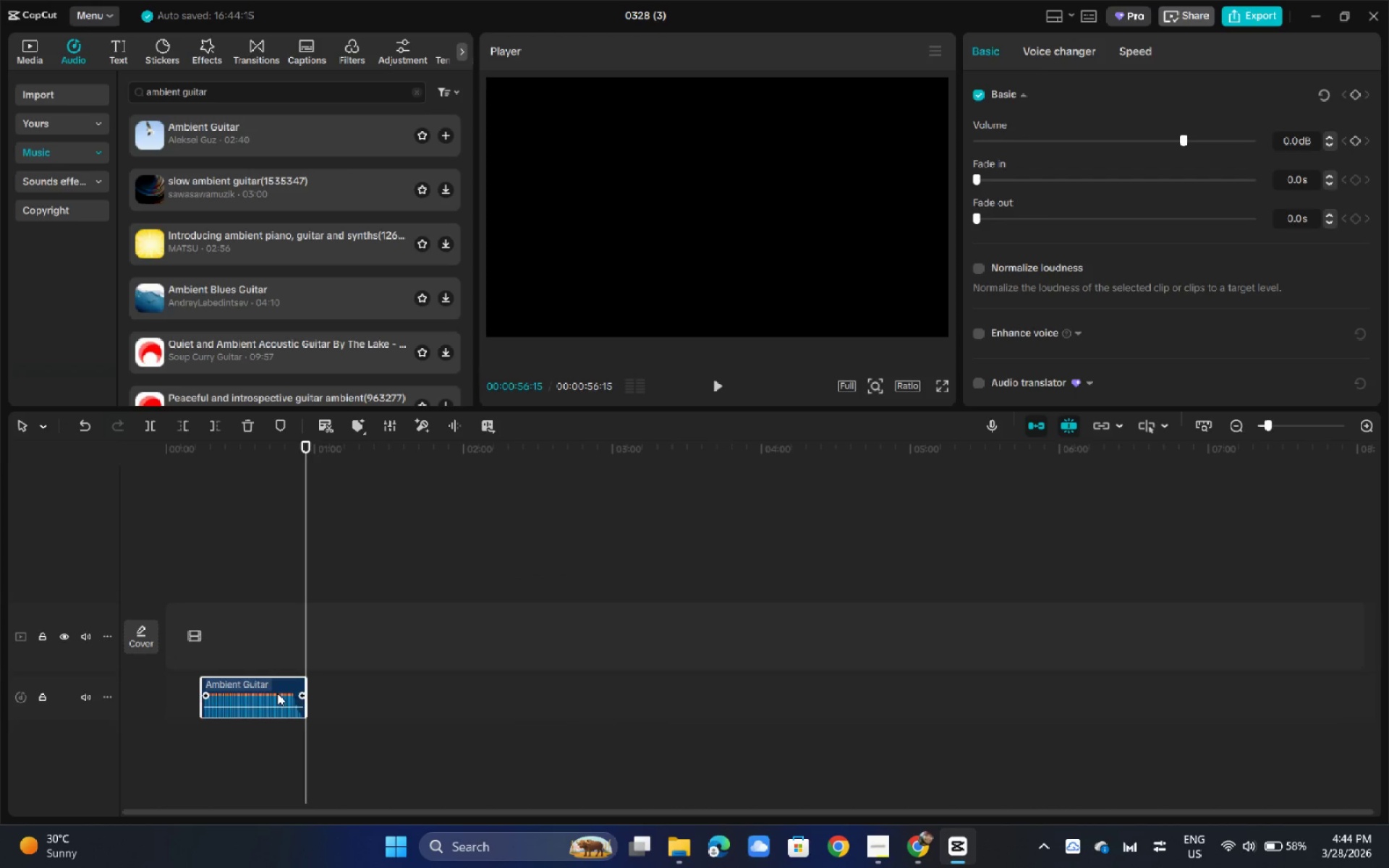 
left_click_drag(start_coordinate=[273, 694], to_coordinate=[284, 693])
 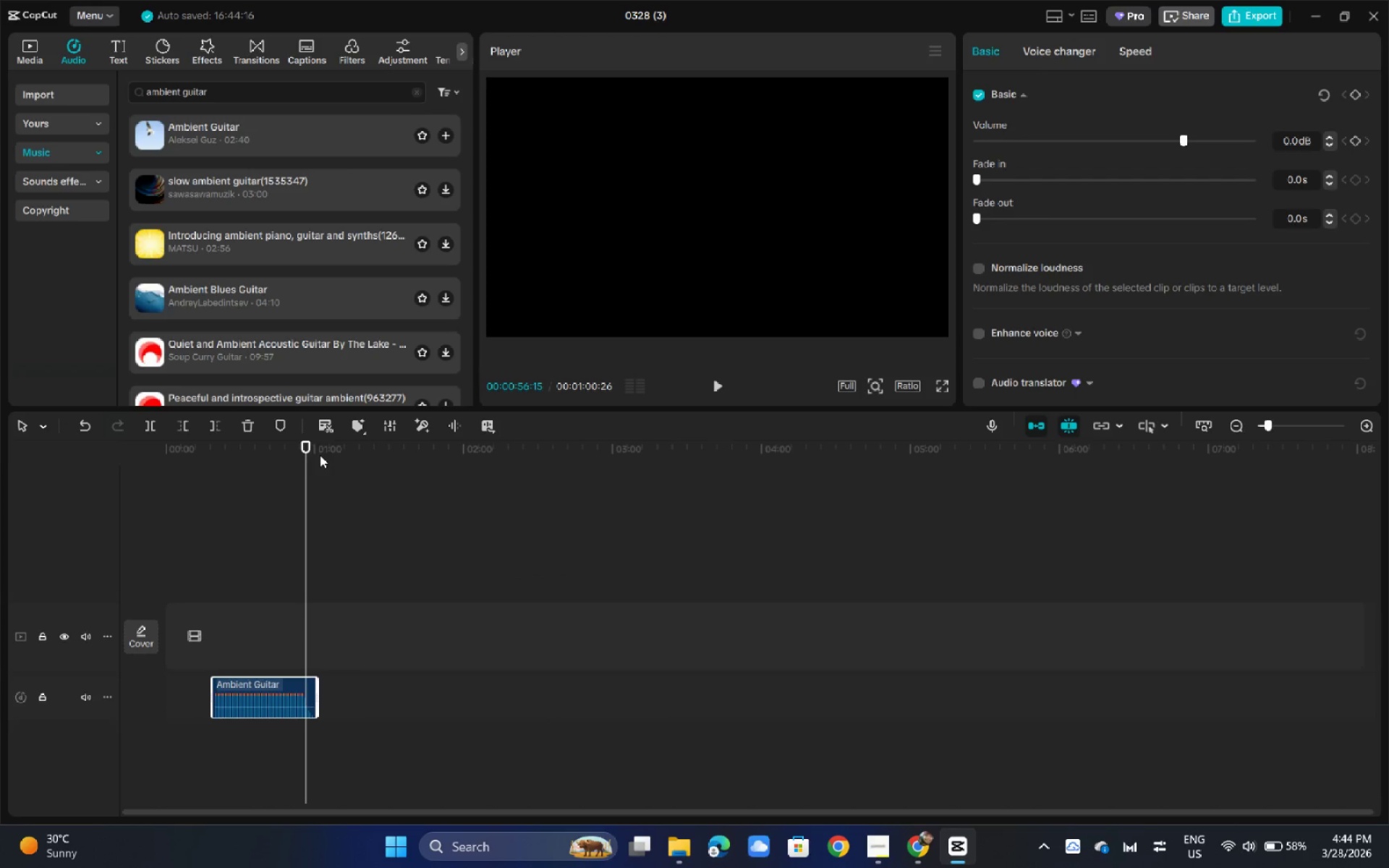 
left_click_drag(start_coordinate=[318, 453], to_coordinate=[314, 451])
 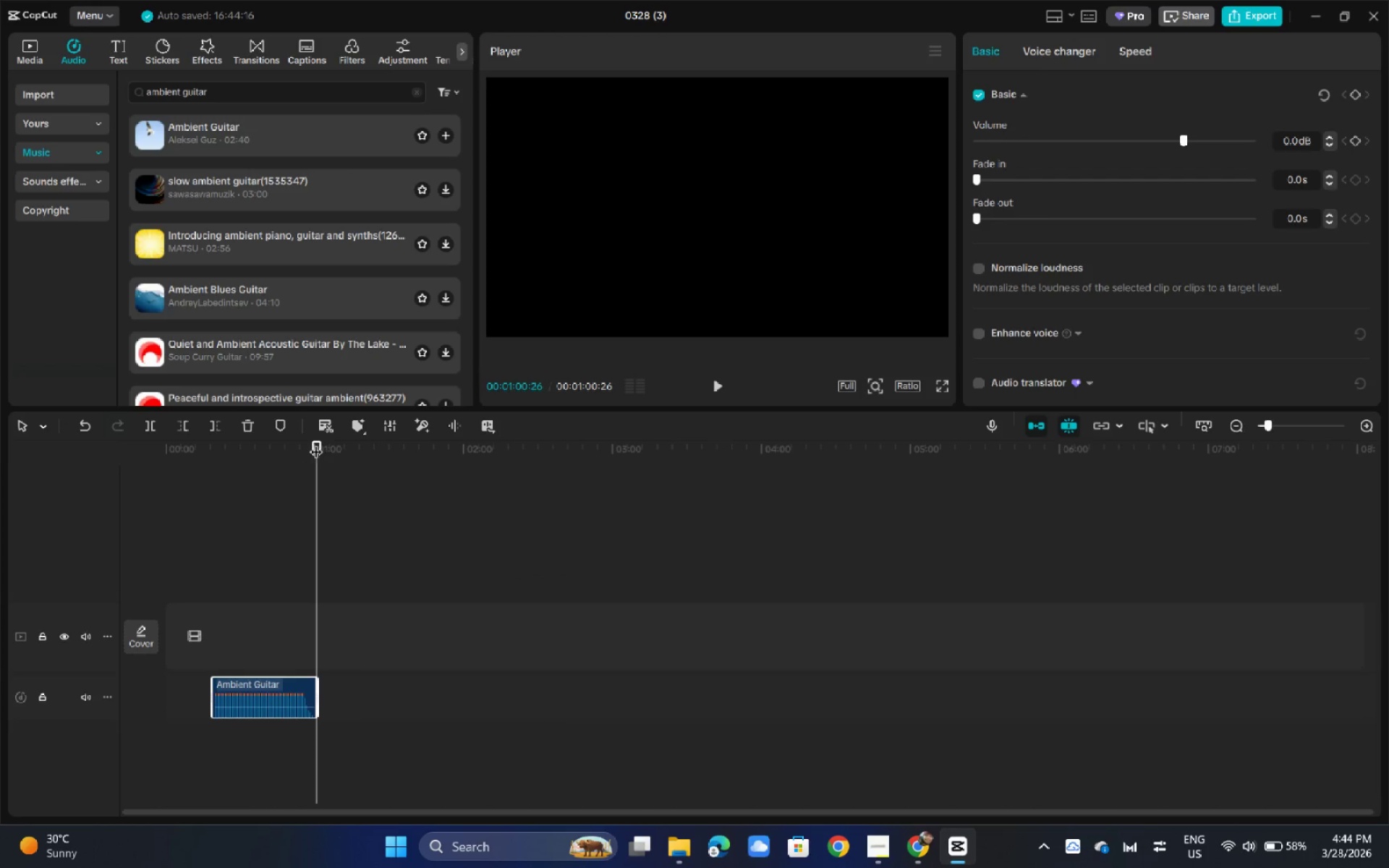 
left_click_drag(start_coordinate=[316, 443], to_coordinate=[313, 443])
 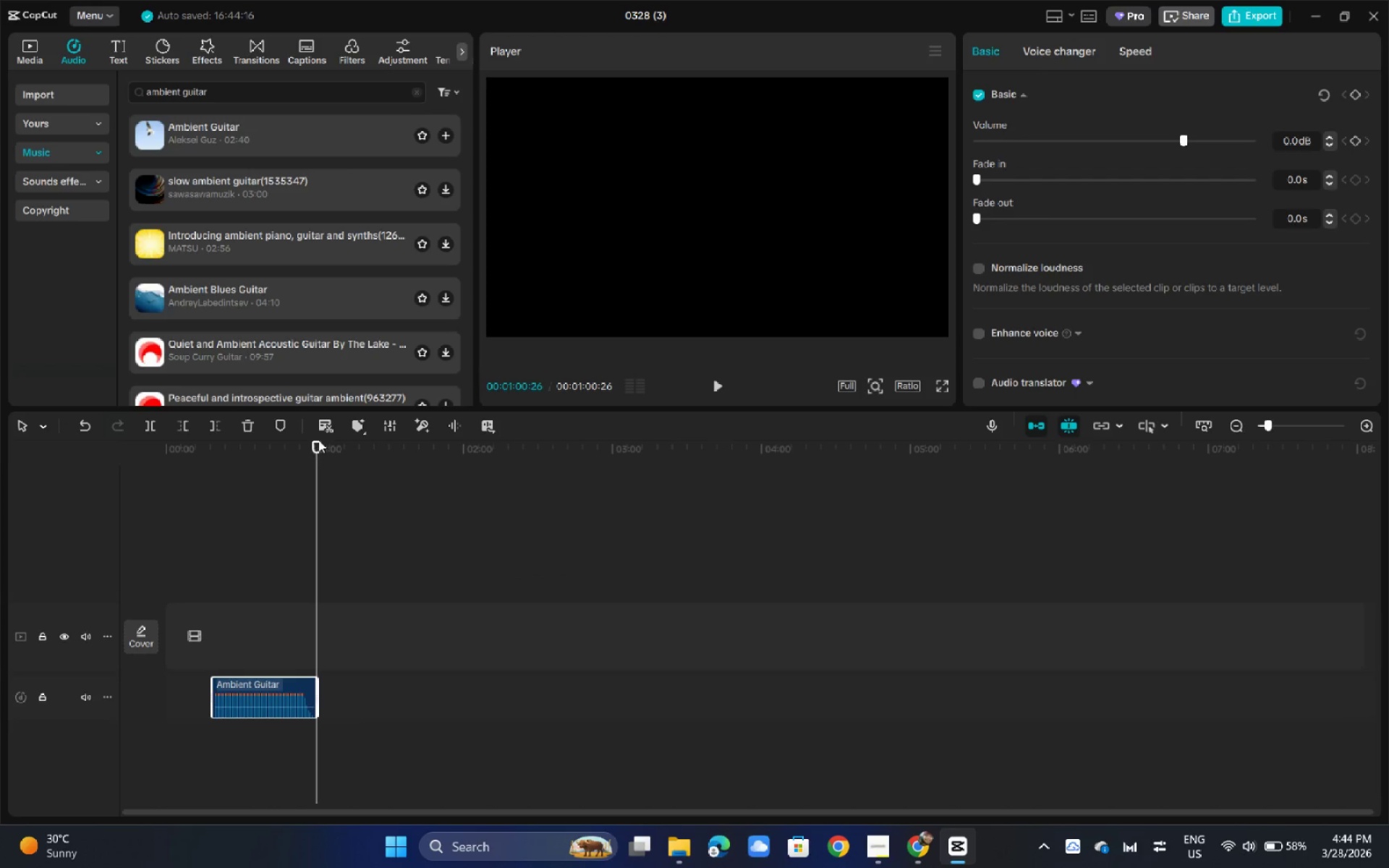 
left_click_drag(start_coordinate=[318, 445], to_coordinate=[315, 451])
 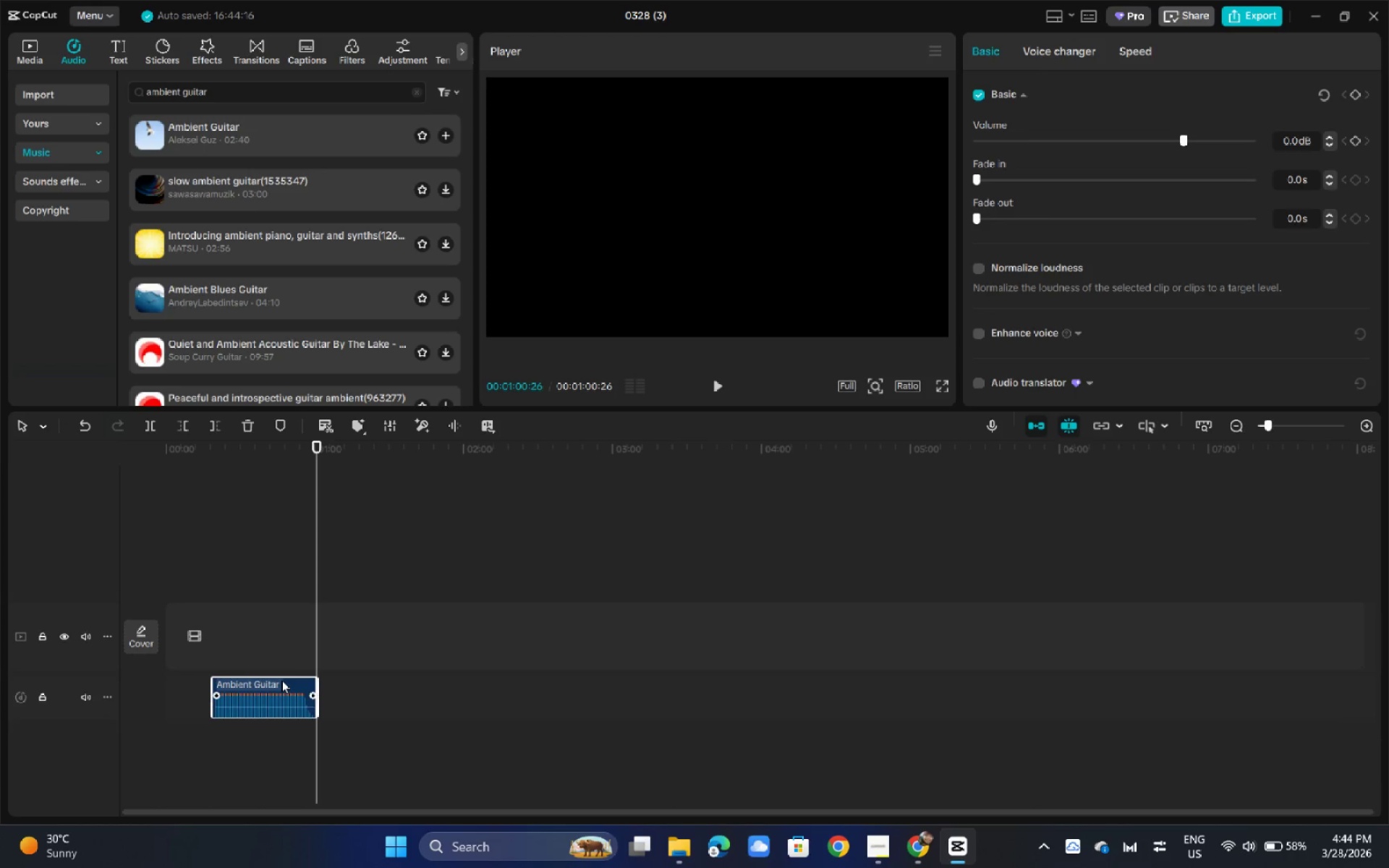 
left_click_drag(start_coordinate=[281, 680], to_coordinate=[292, 681])
 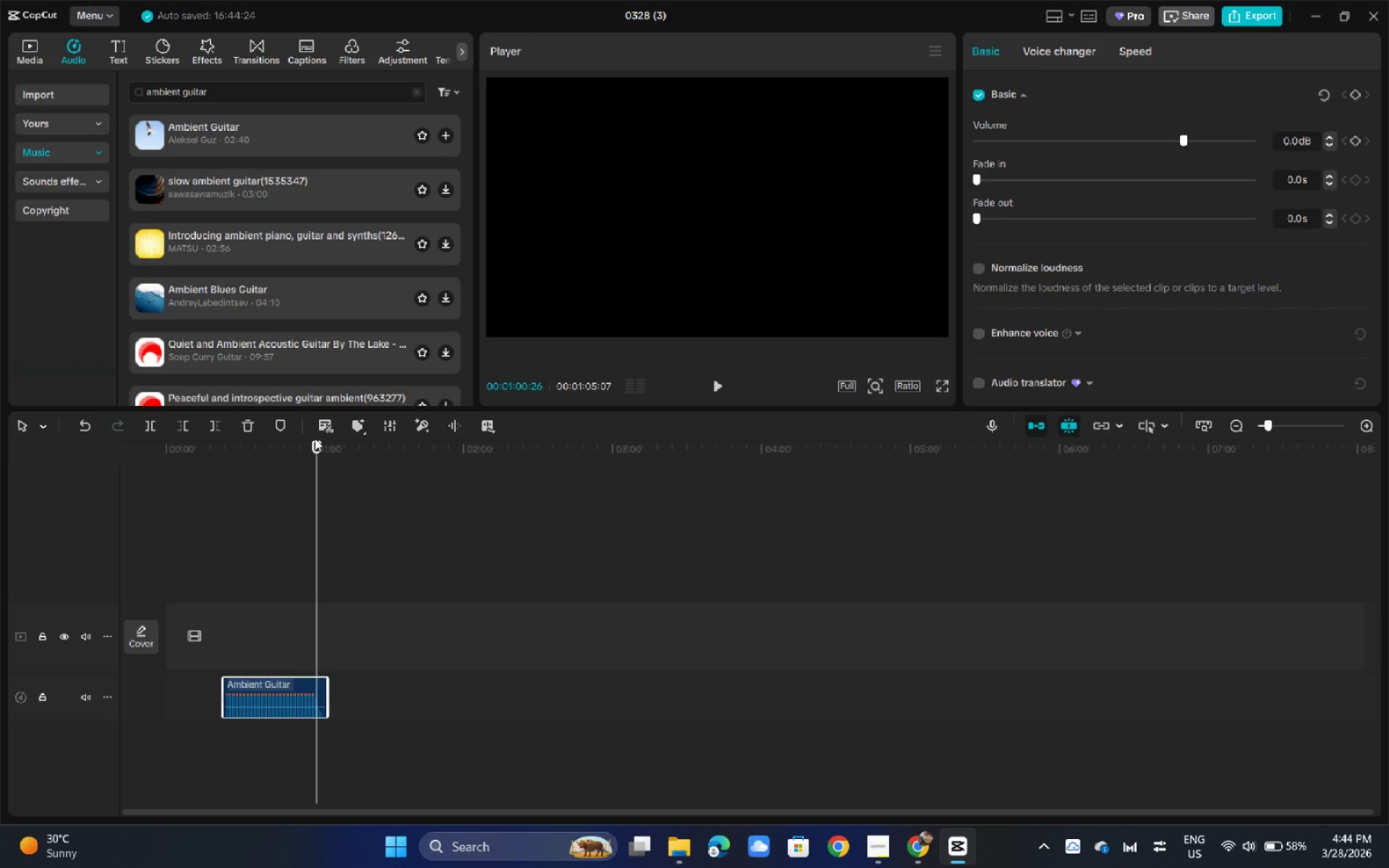 
left_click_drag(start_coordinate=[315, 438], to_coordinate=[307, 441])
 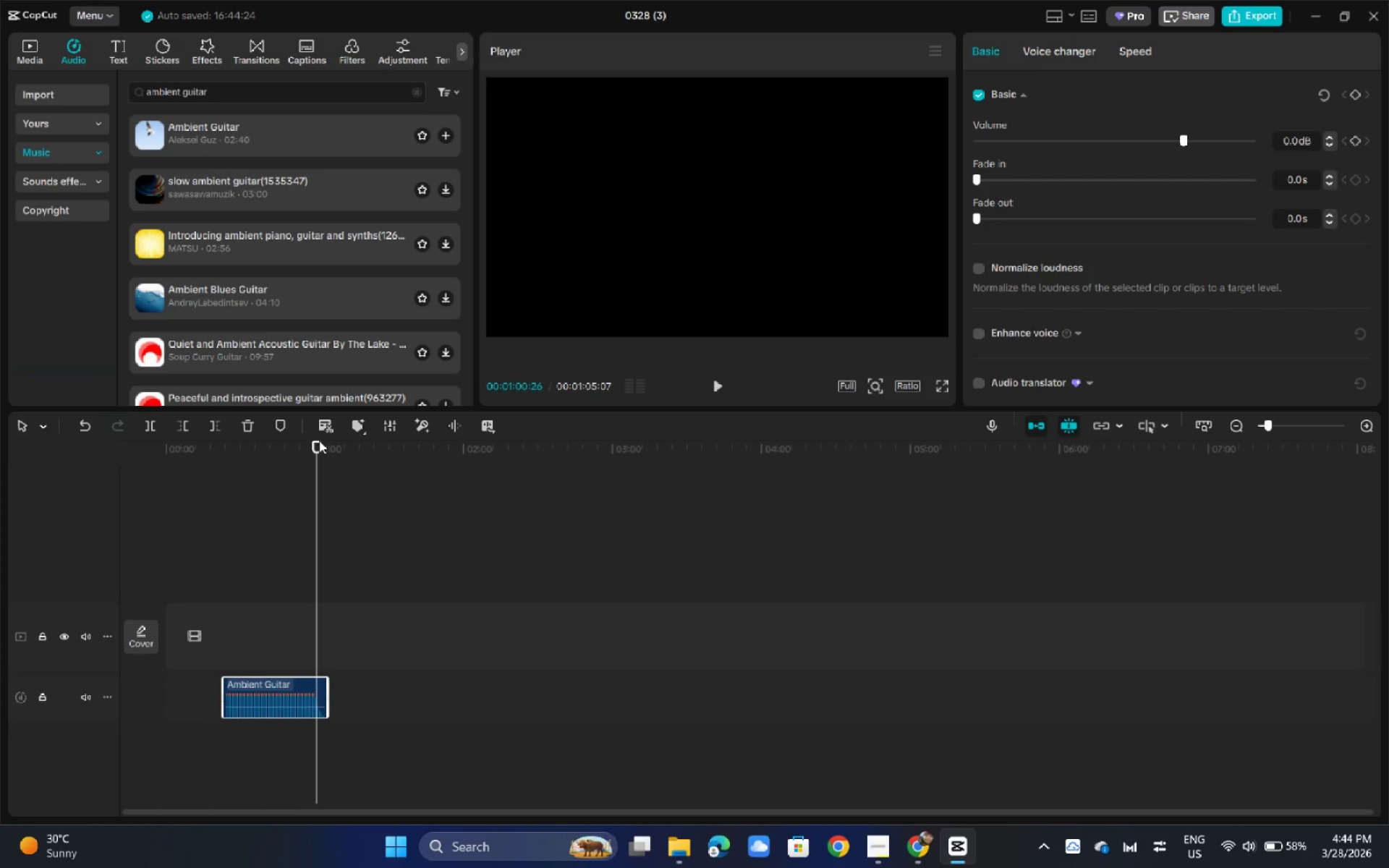 
left_click_drag(start_coordinate=[320, 441], to_coordinate=[315, 443])
 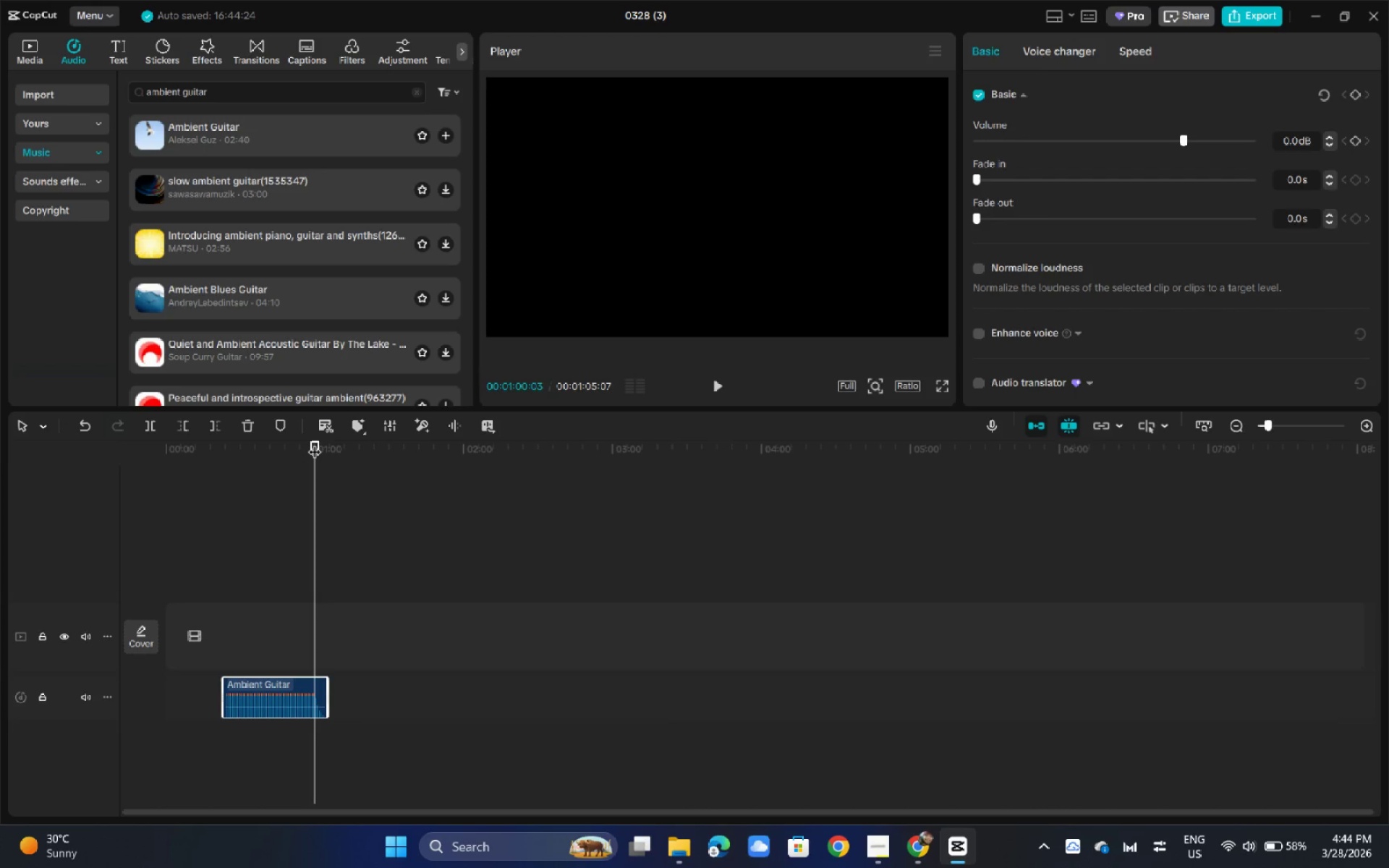 
key(ArrowLeft)
 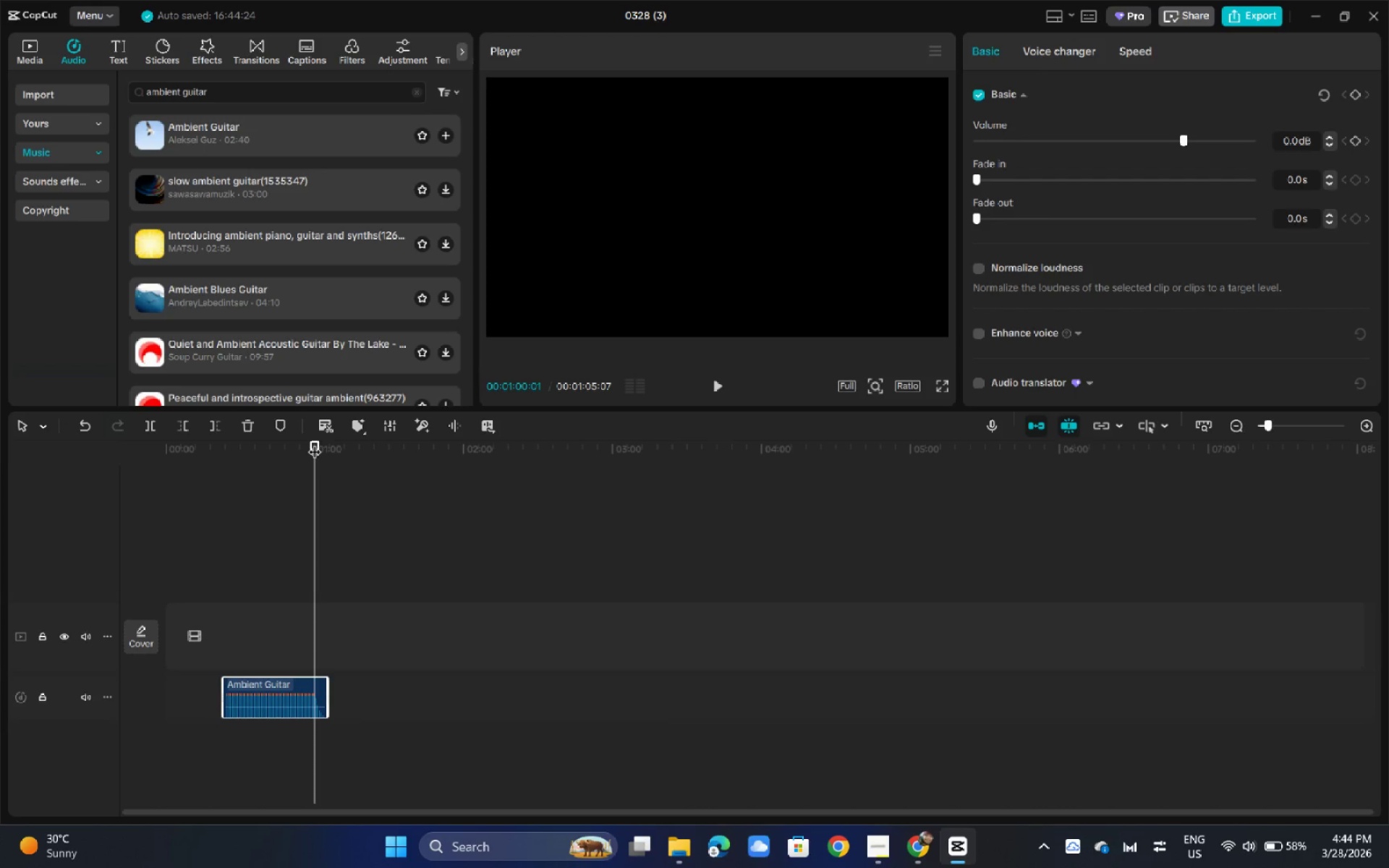 
key(ArrowLeft)
 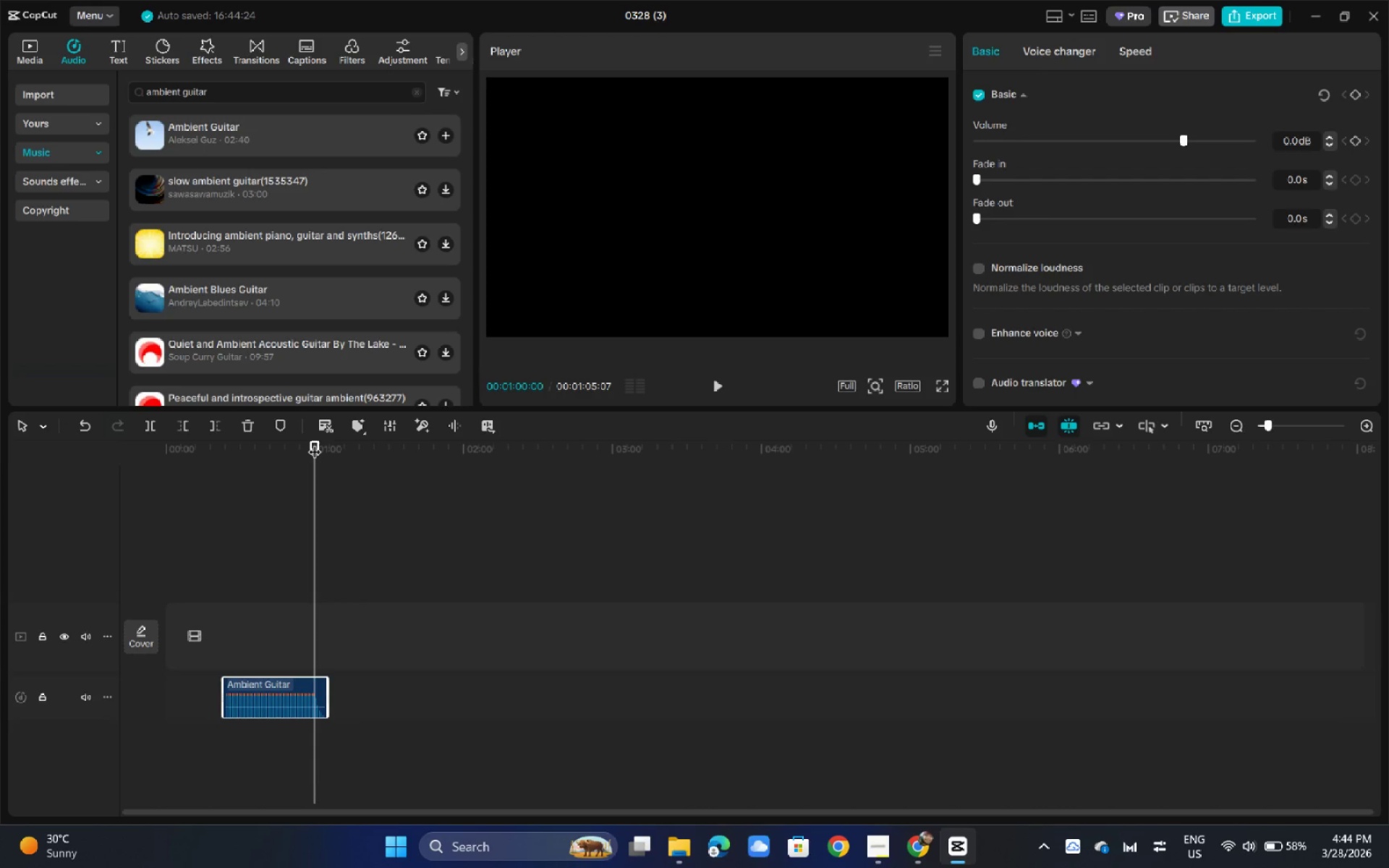 
key(ArrowLeft)
 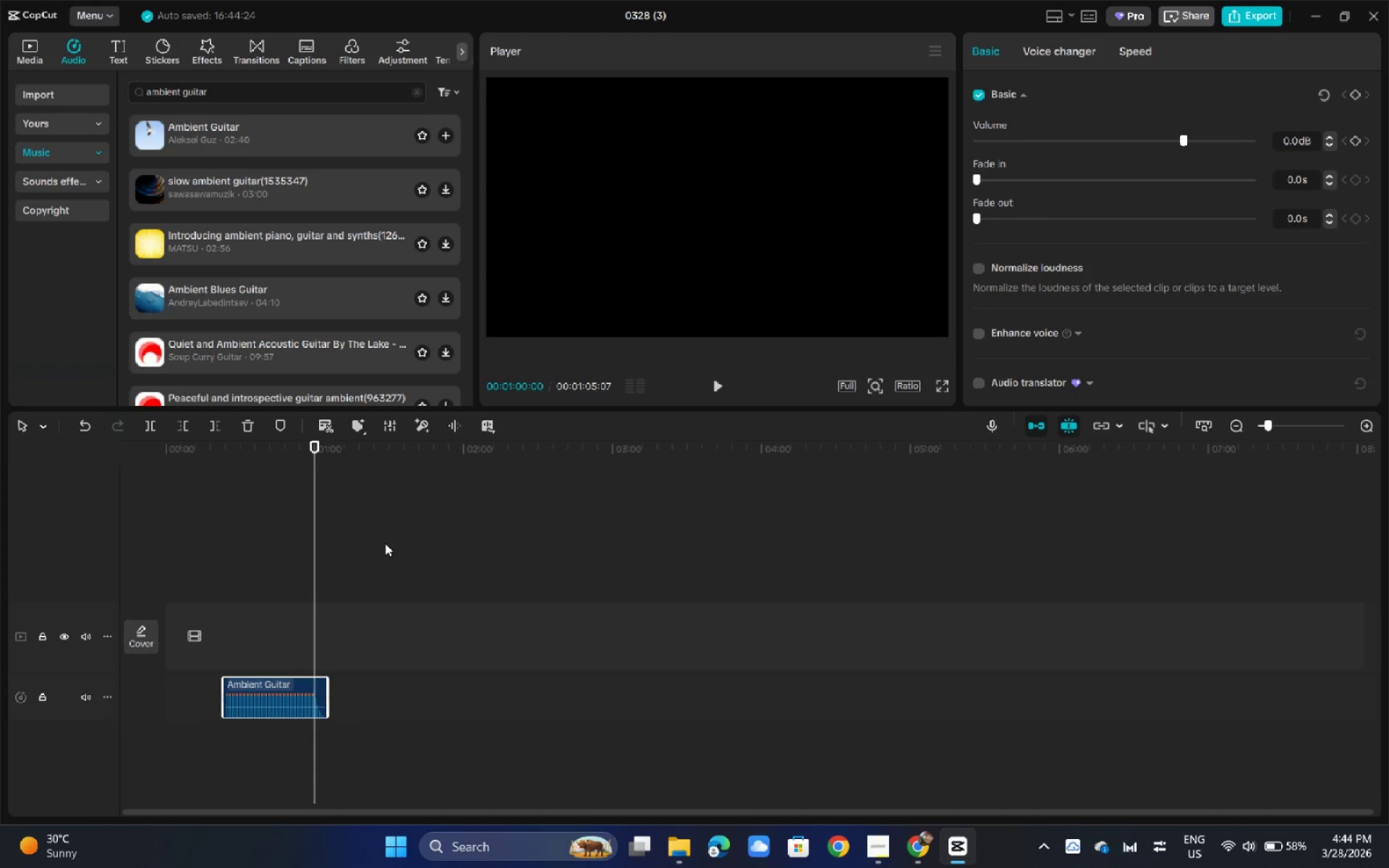 
wait(7.03)
 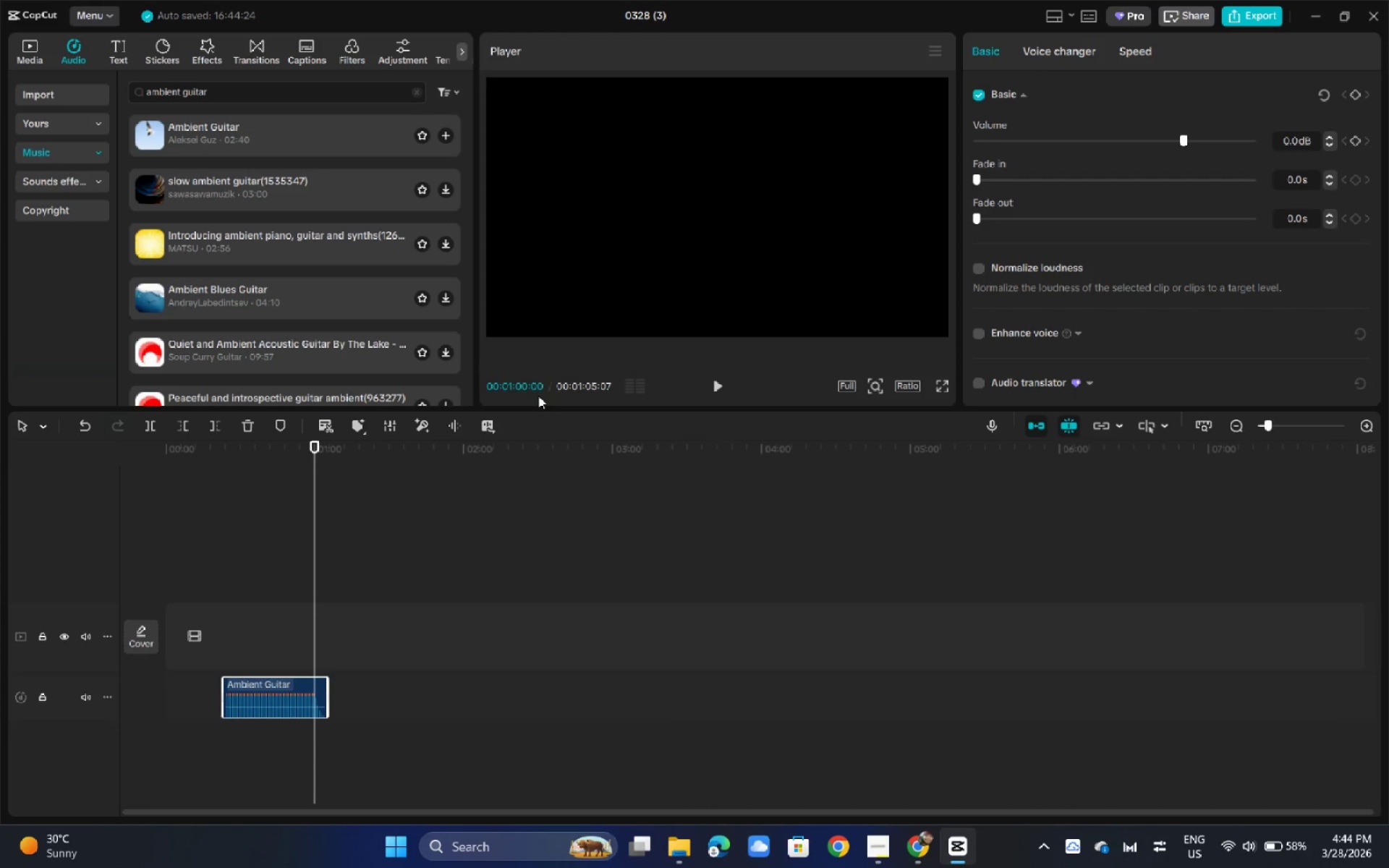 
left_click_drag(start_coordinate=[267, 687], to_coordinate=[255, 689])
 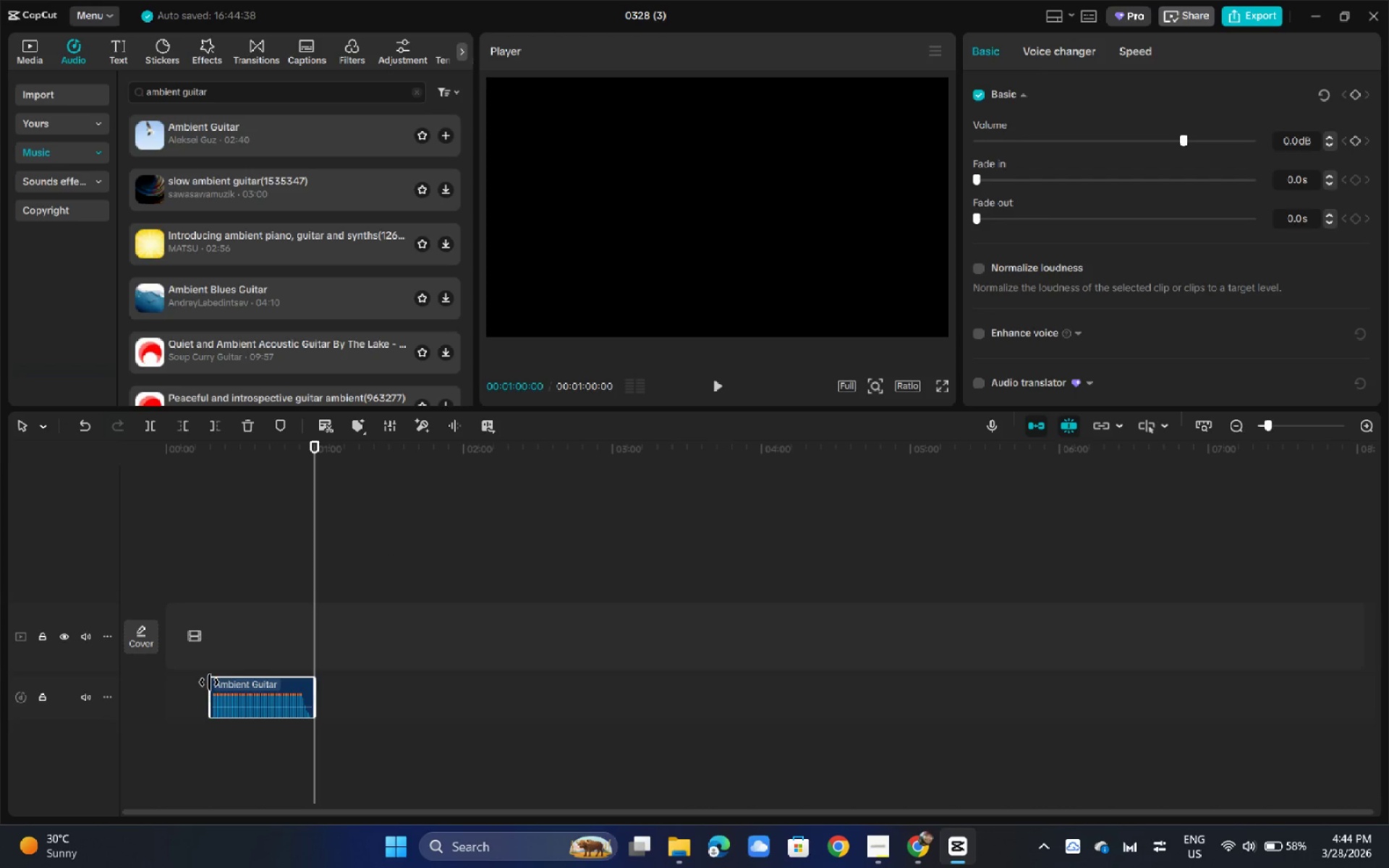 
left_click_drag(start_coordinate=[210, 682], to_coordinate=[4, 660])
 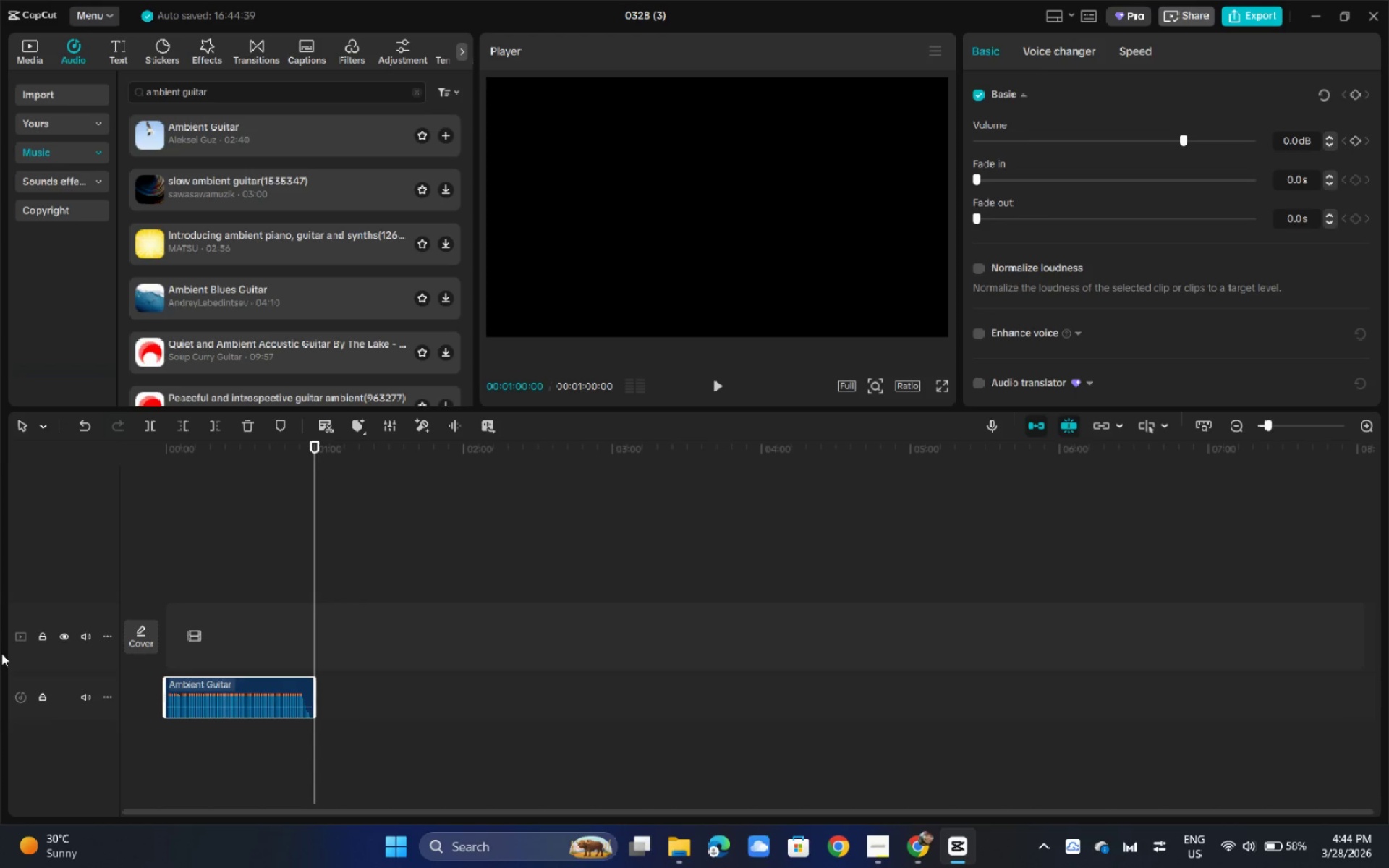 
wait(11.86)
 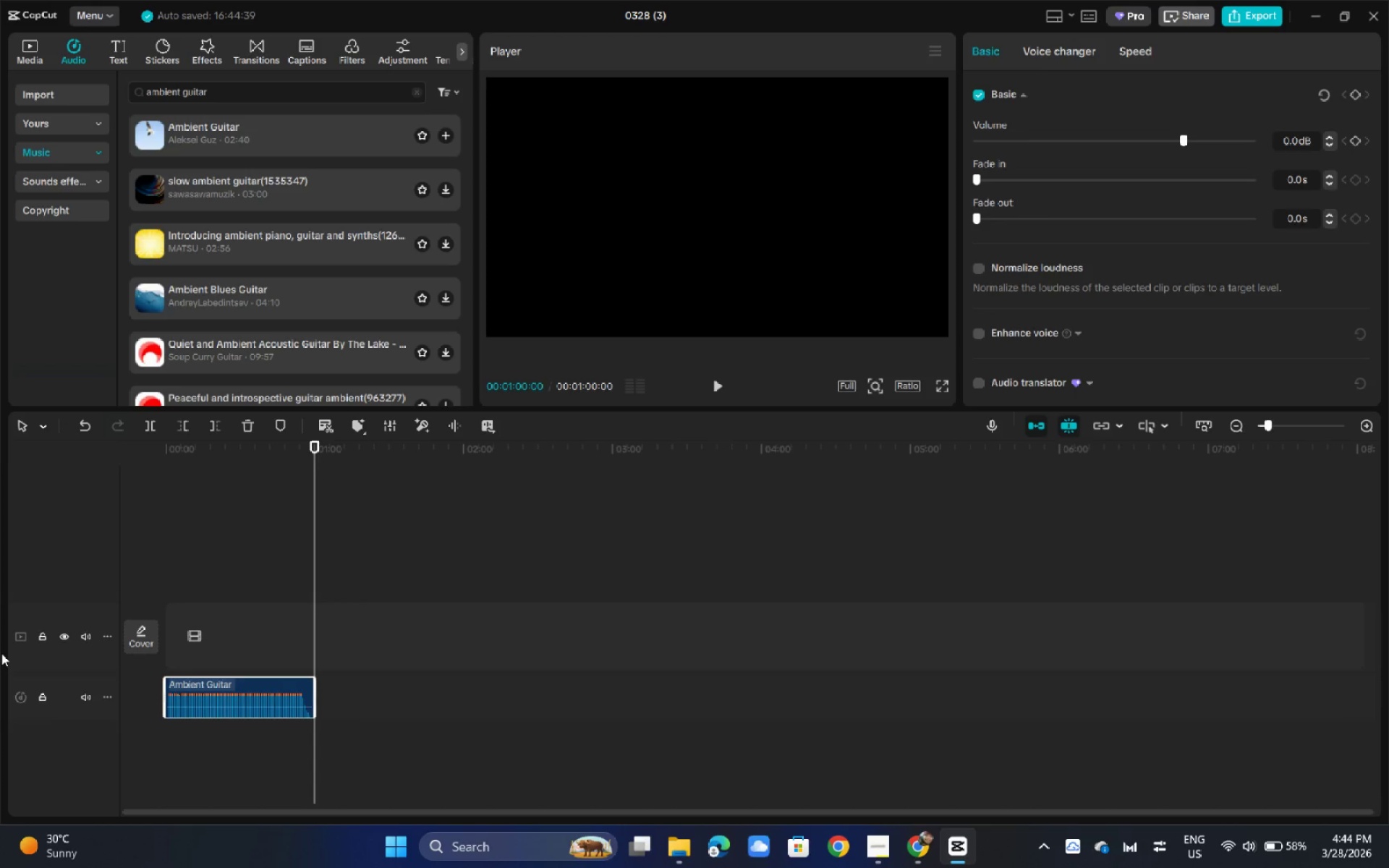 
left_click_drag(start_coordinate=[232, 467], to_coordinate=[145, 467])
 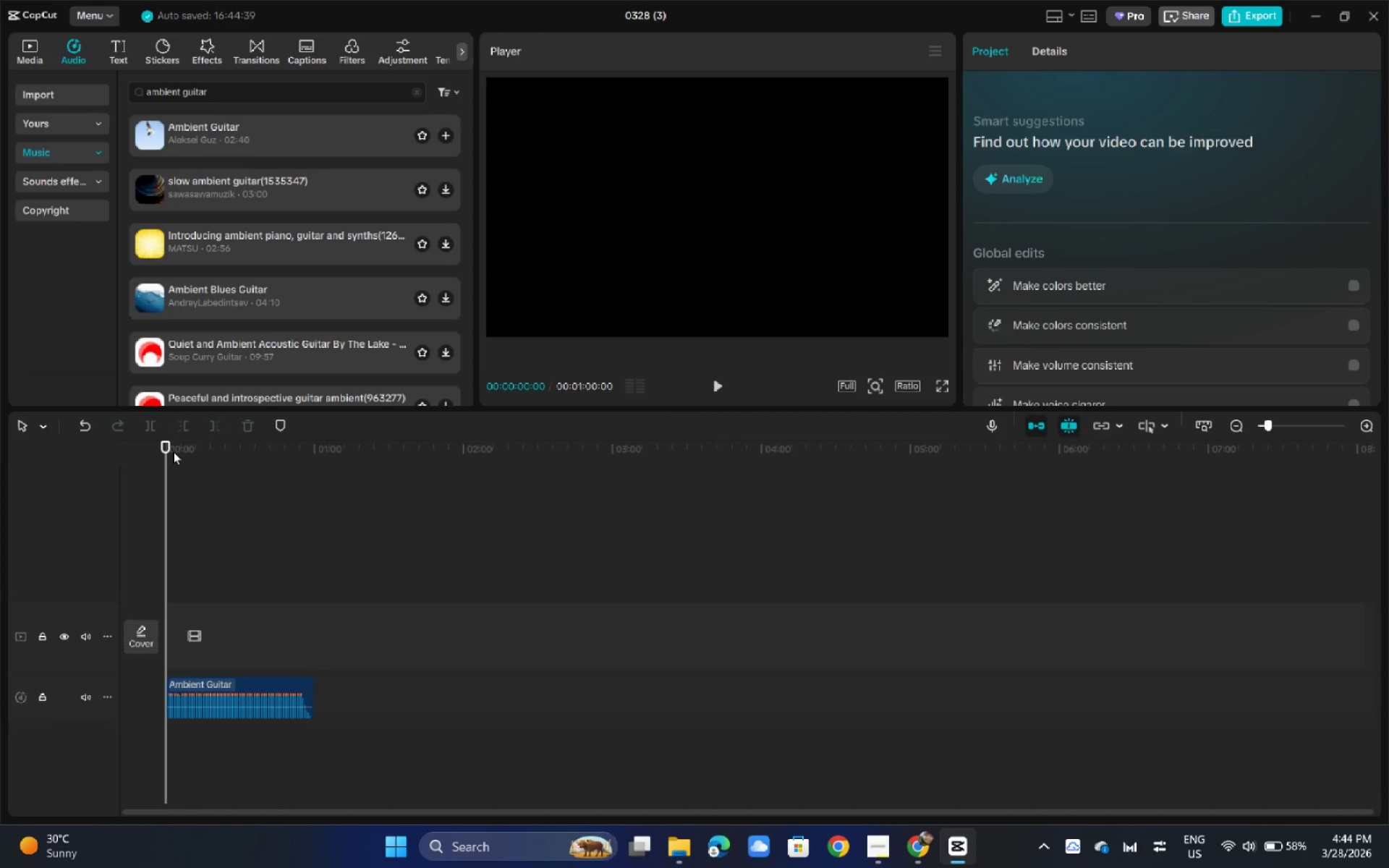 
key(Space)
 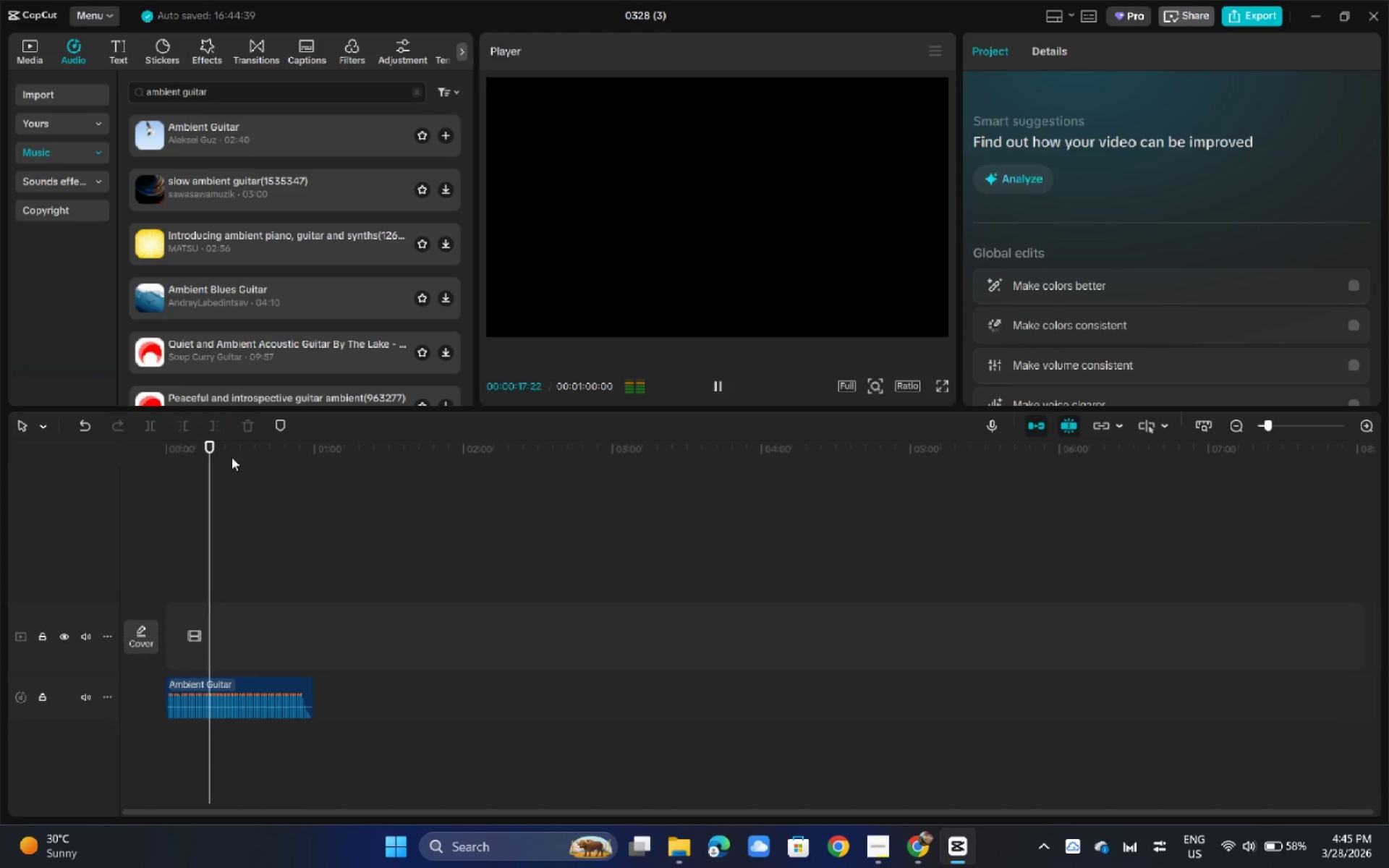 
wait(22.69)
 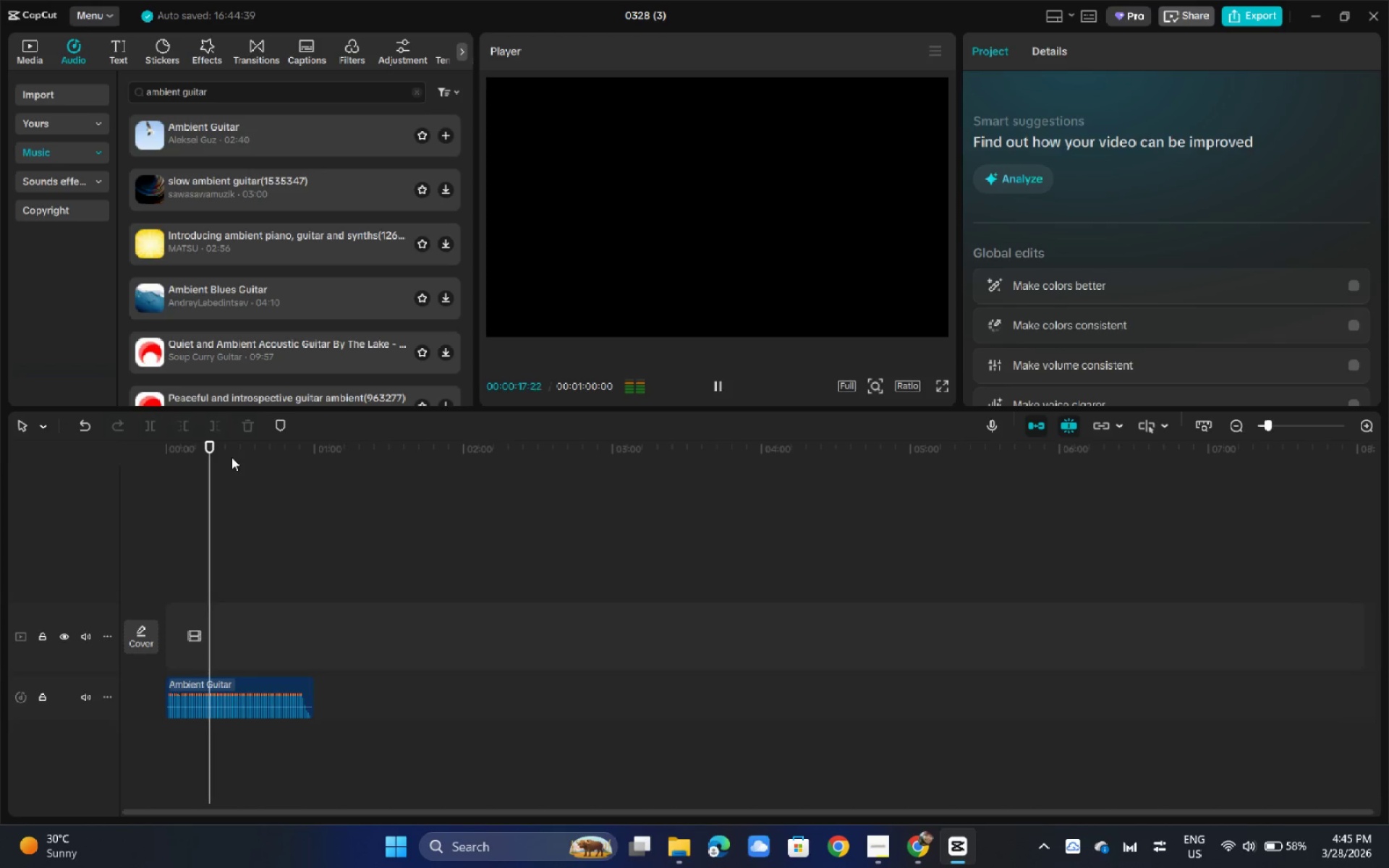 
left_click_drag(start_coordinate=[213, 93], to_coordinate=[98, 101])
 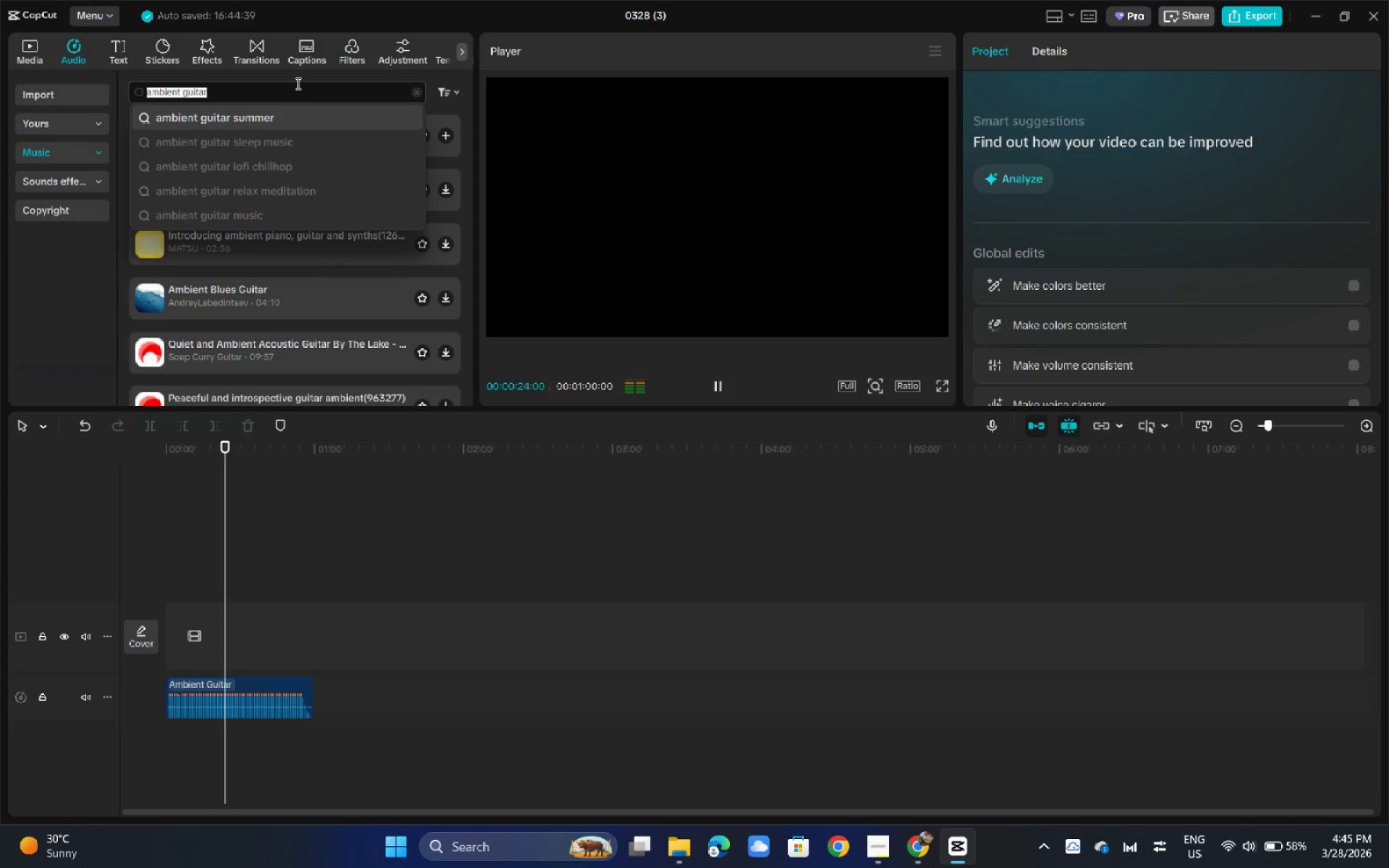 
left_click([297, 87])
 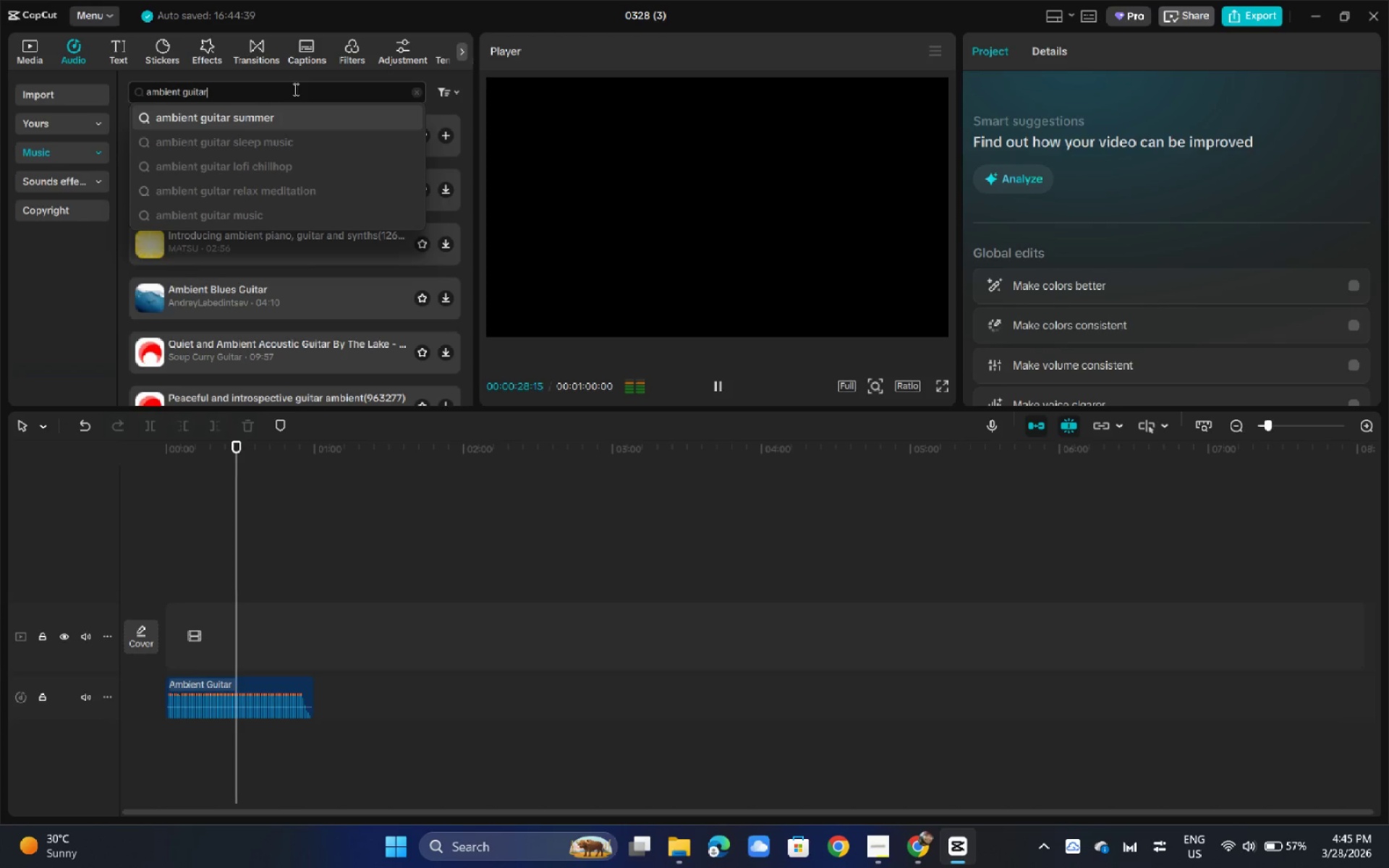 
wait(9.19)
 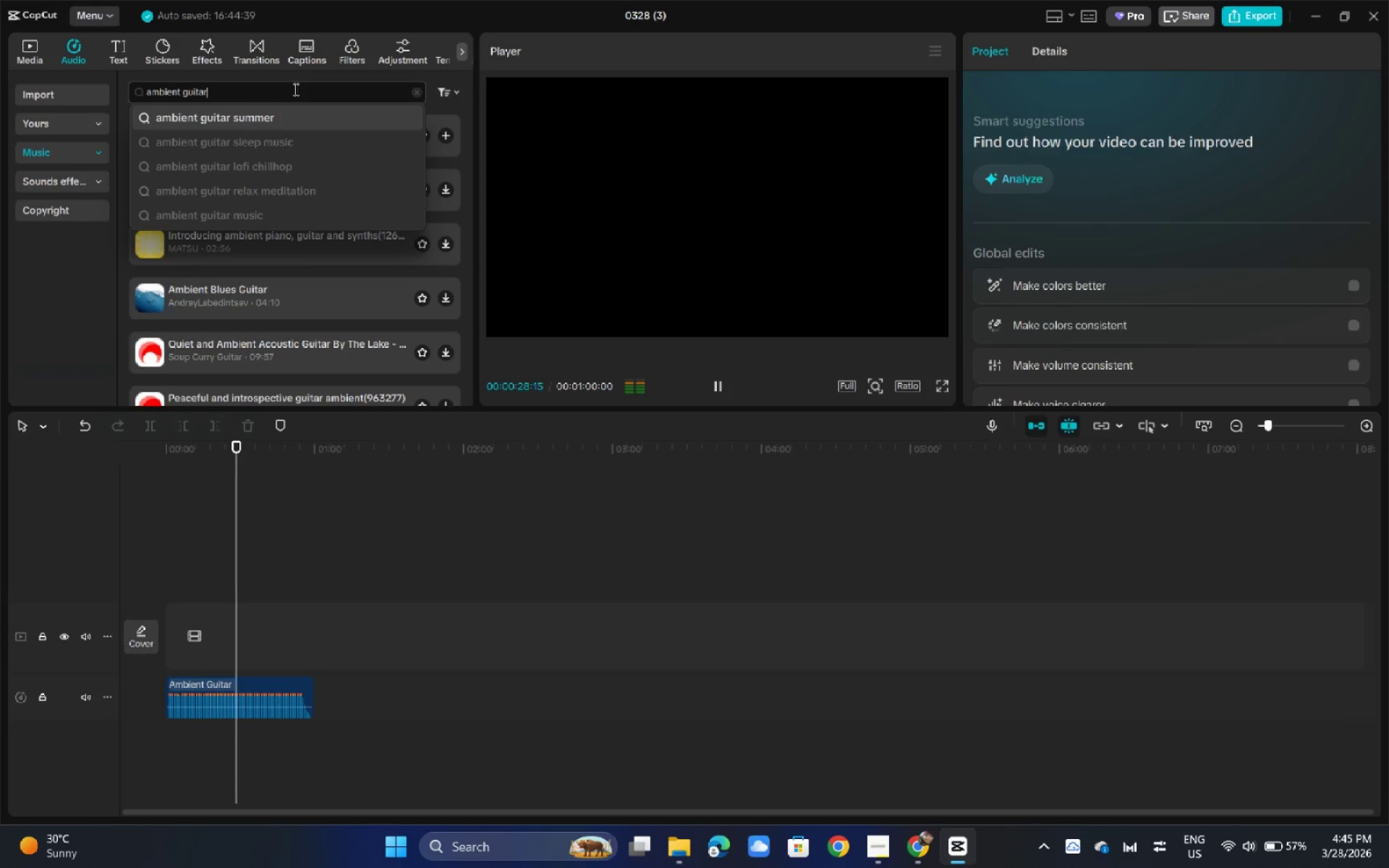 
left_click([441, 546])
 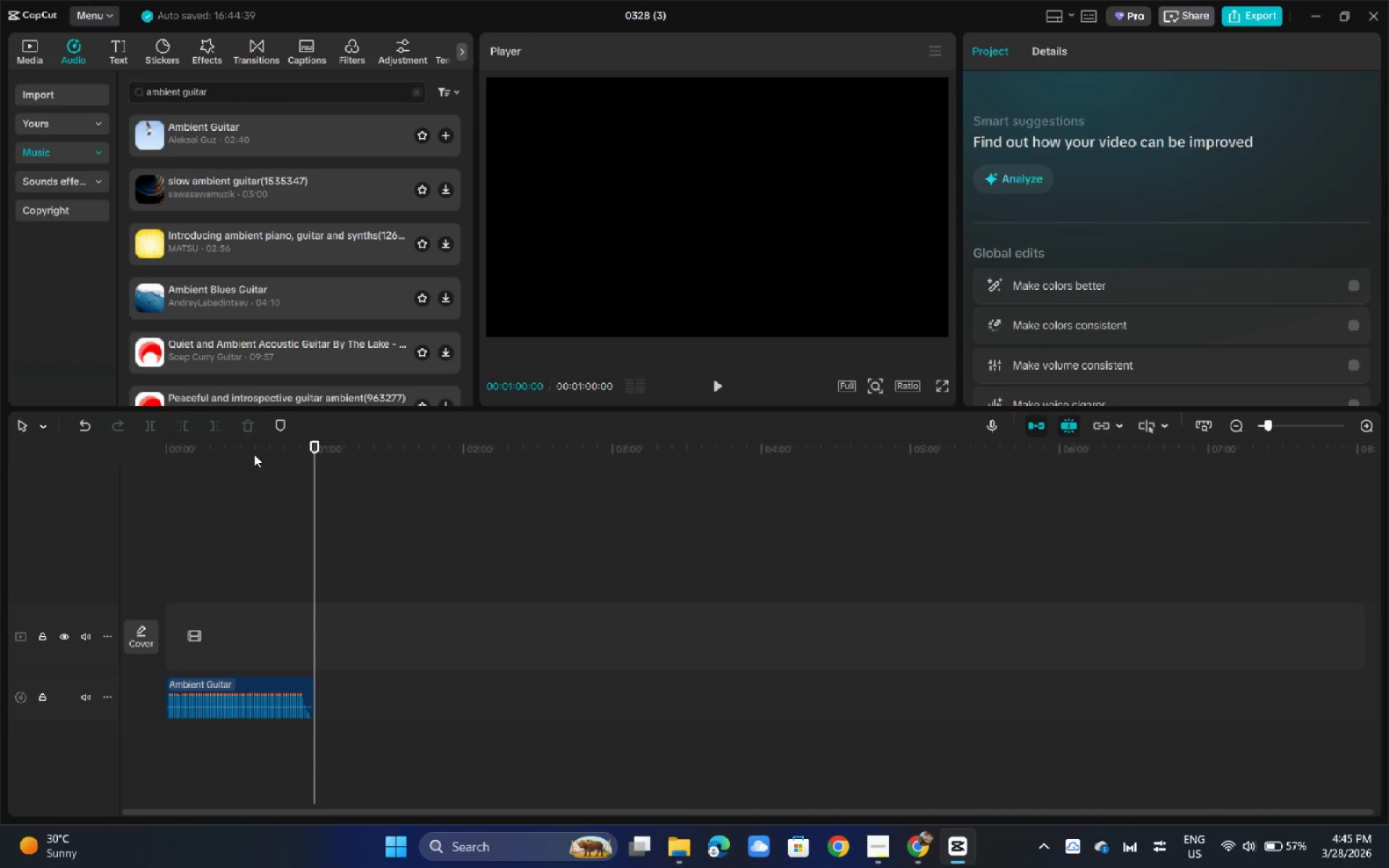 
left_click_drag(start_coordinate=[254, 454], to_coordinate=[150, 454])
 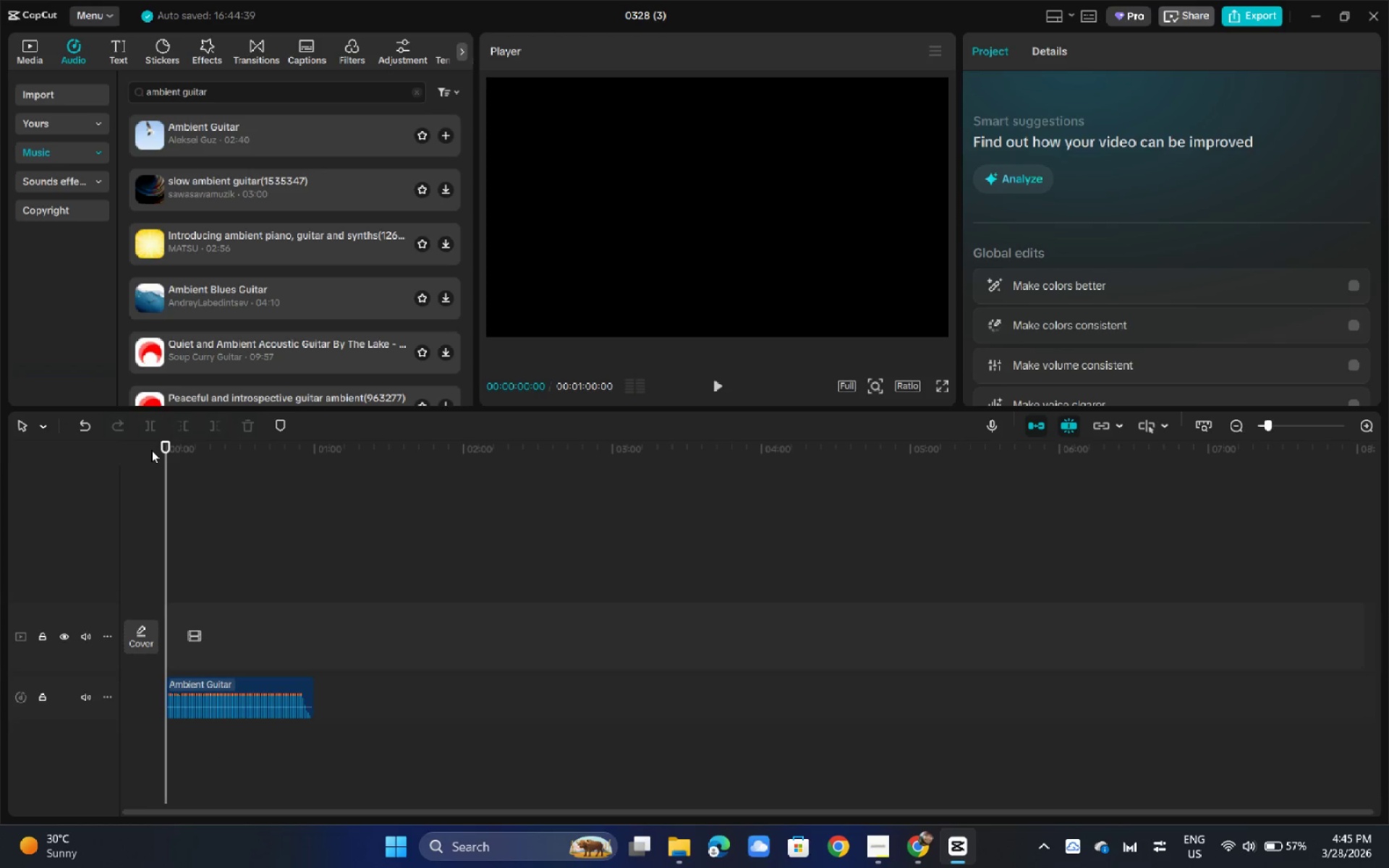 
key(Space)
 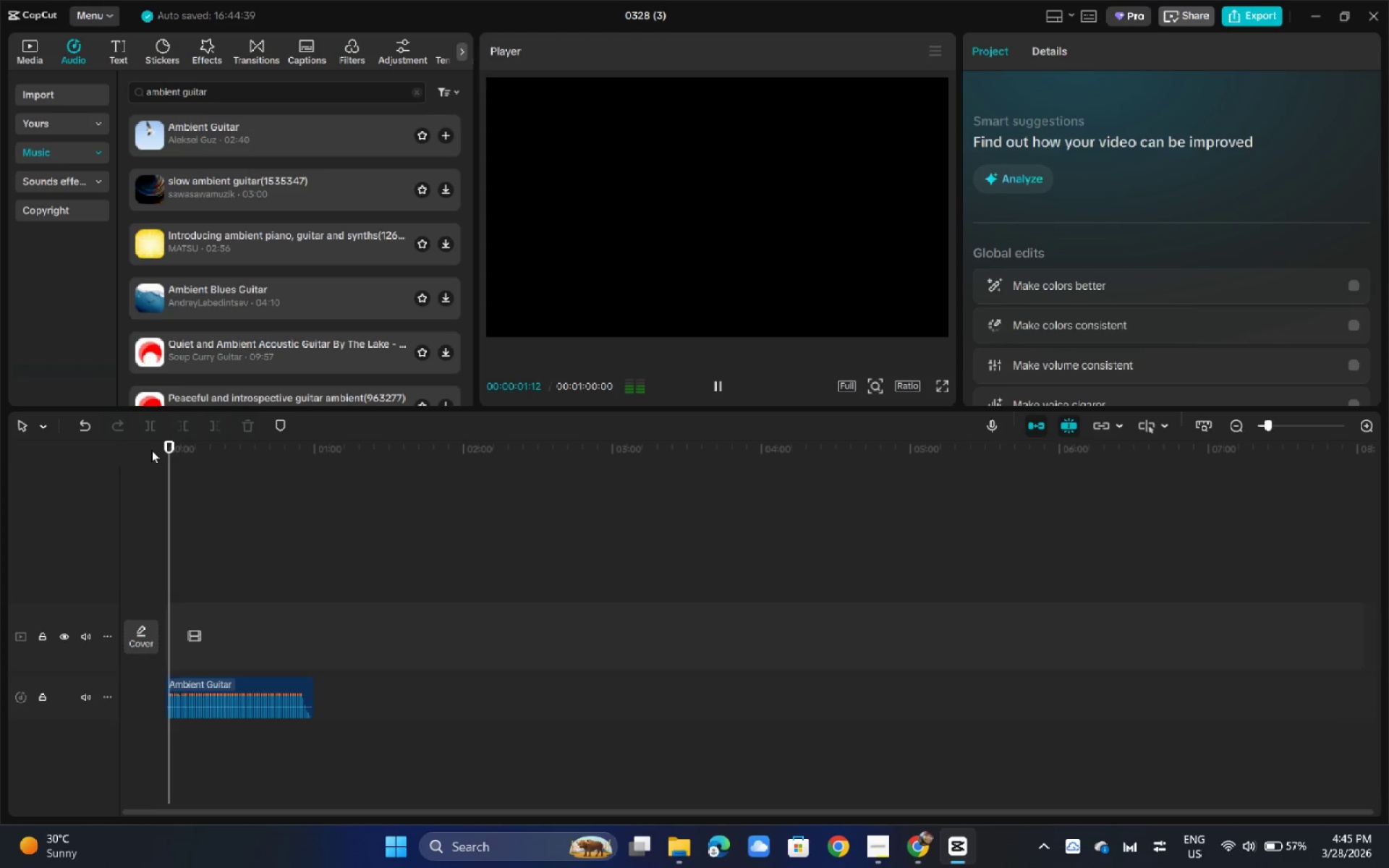 
key(Space)
 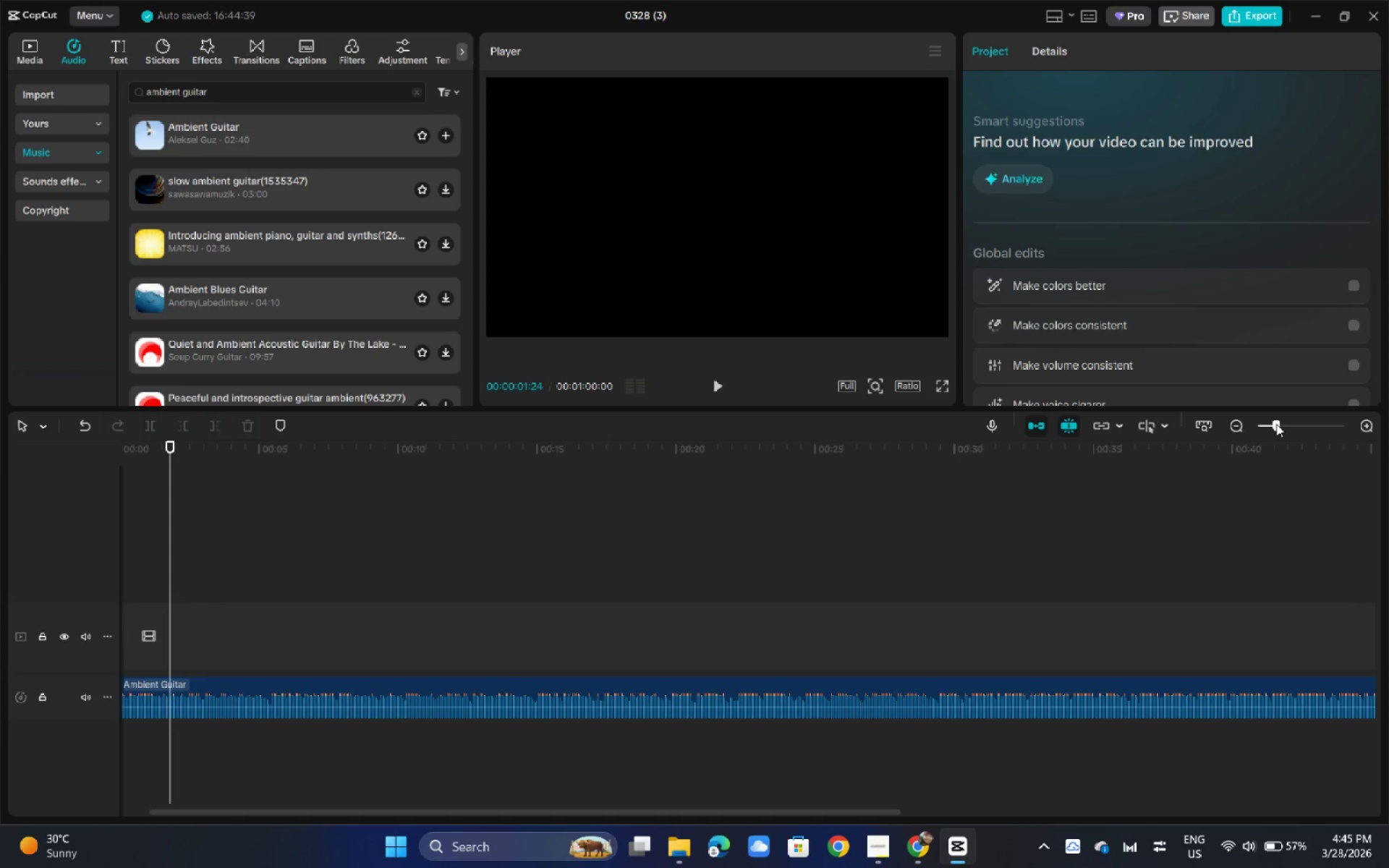 
left_click([1276, 424])
 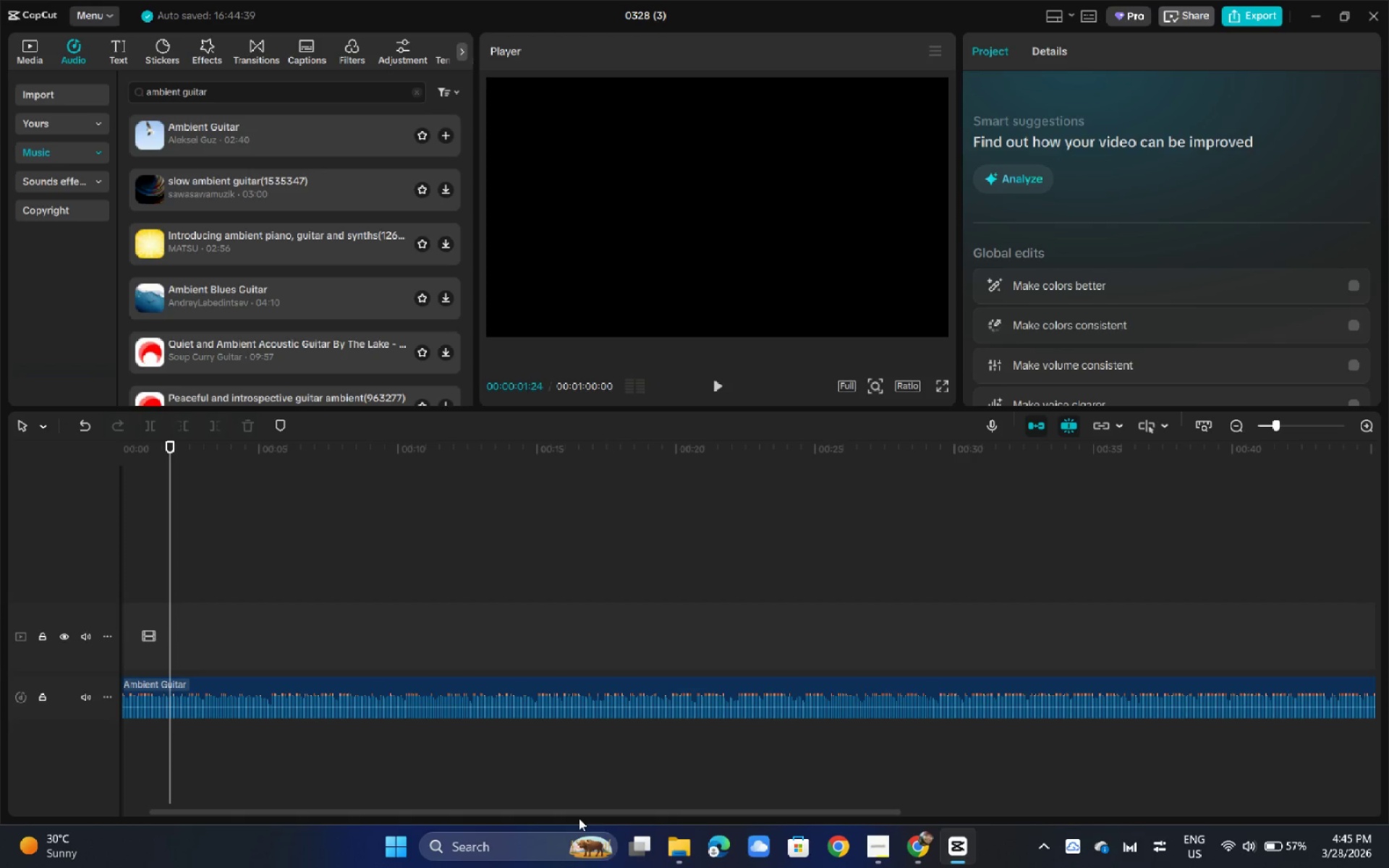 
left_click_drag(start_coordinate=[579, 818], to_coordinate=[409, 817])
 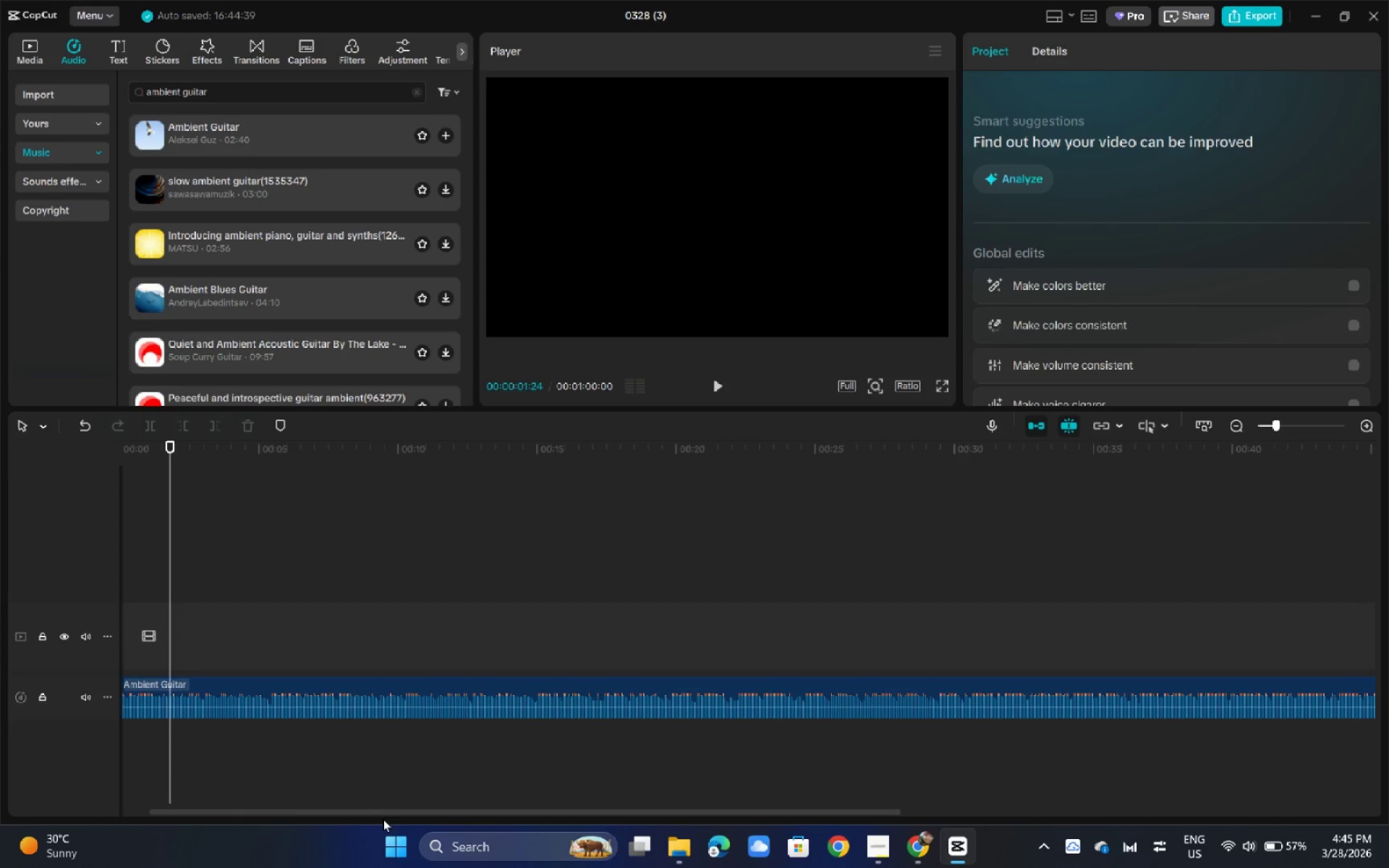 
left_click_drag(start_coordinate=[408, 817], to_coordinate=[280, 815])
 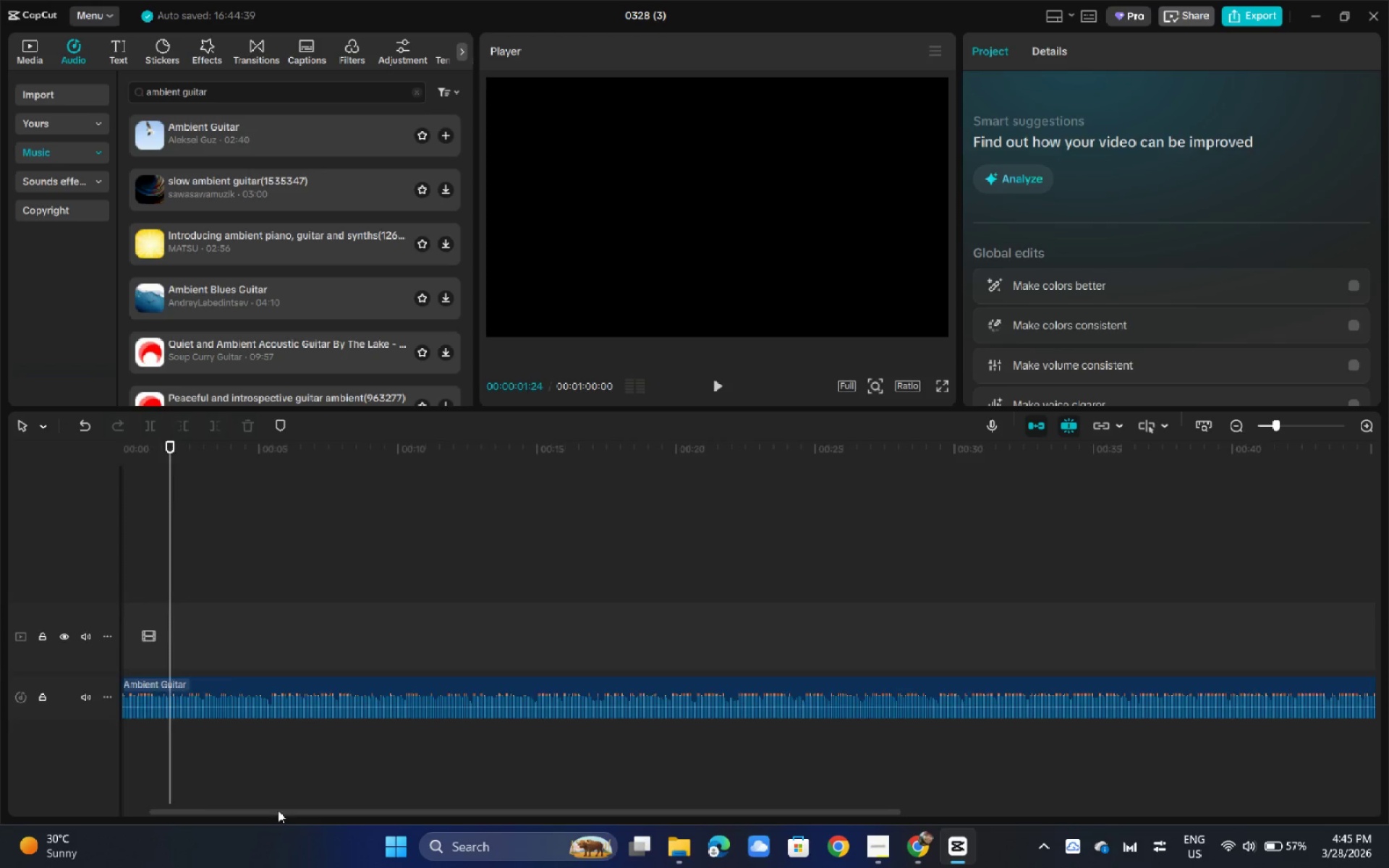 
left_click_drag(start_coordinate=[283, 810], to_coordinate=[177, 801])
 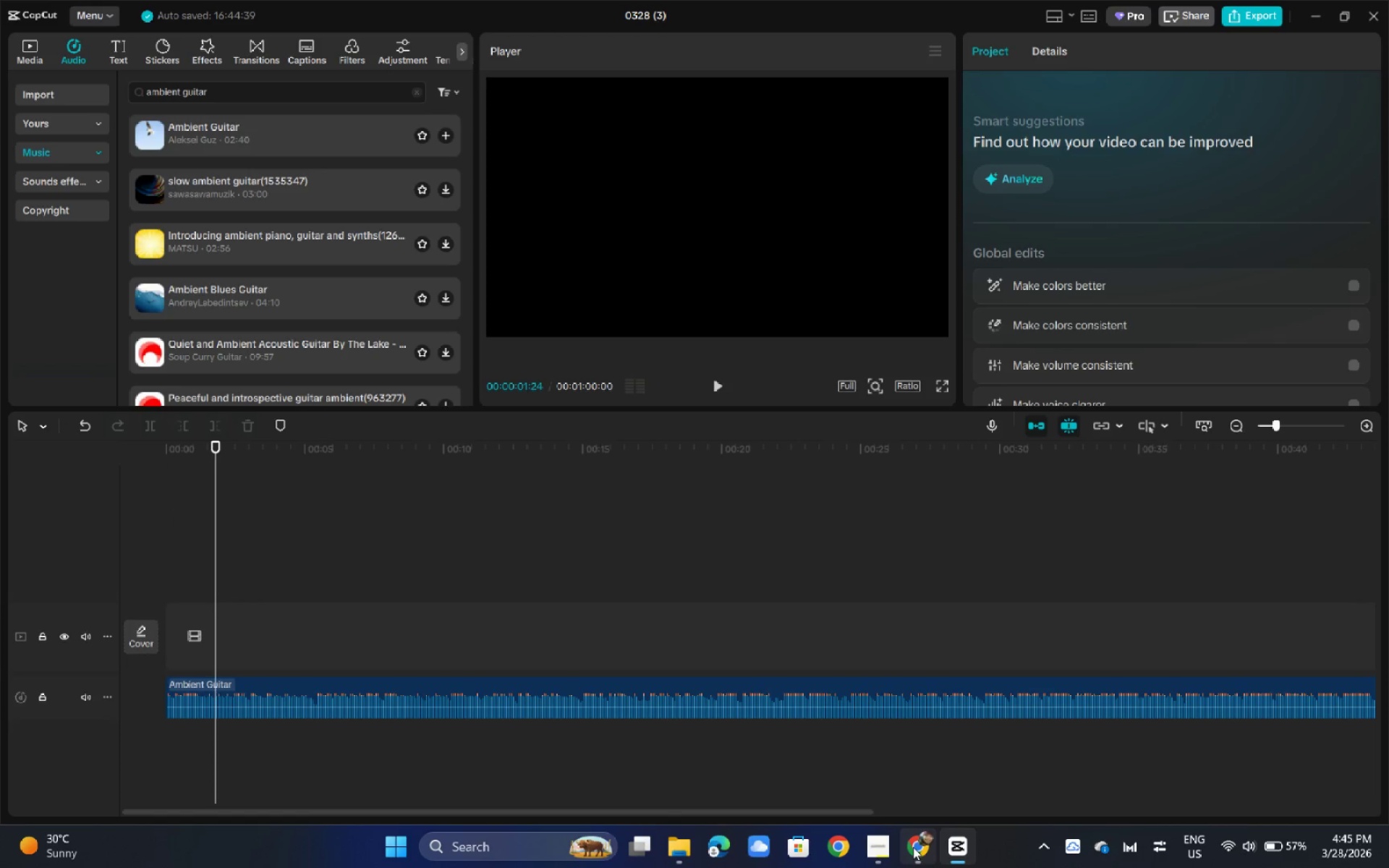 
left_click([914, 847])
 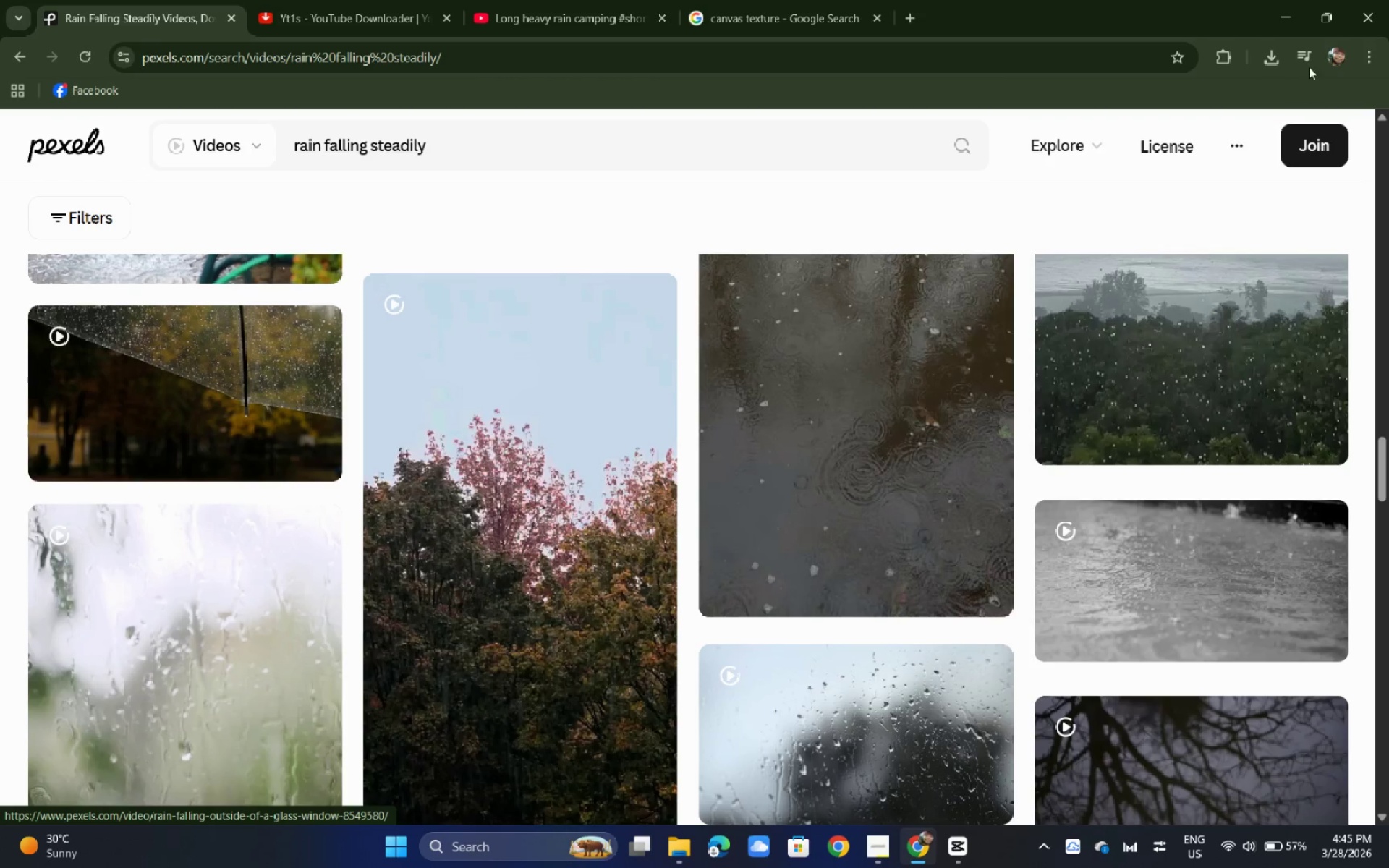 
left_click([1271, 62])
 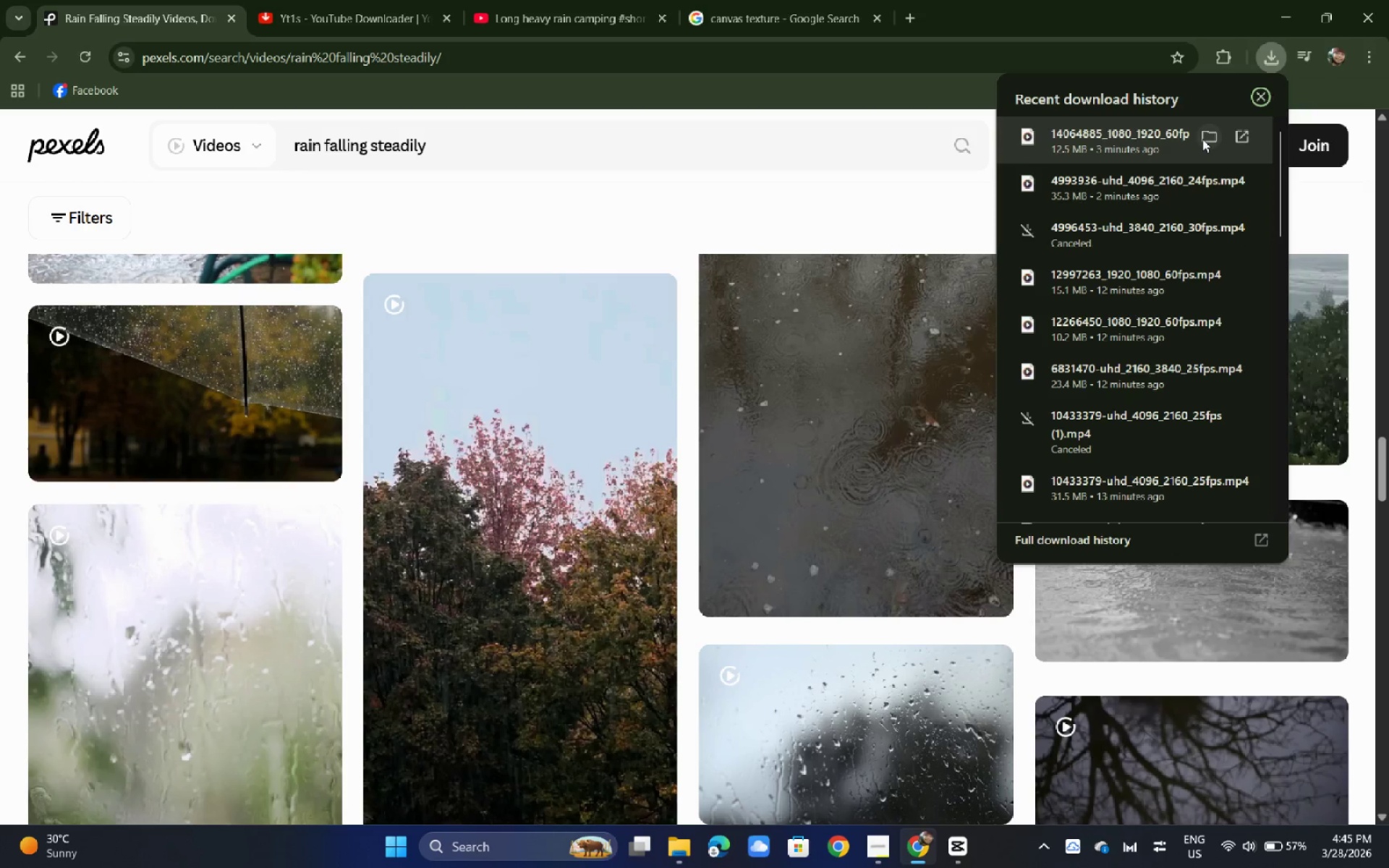 
left_click([1207, 138])
 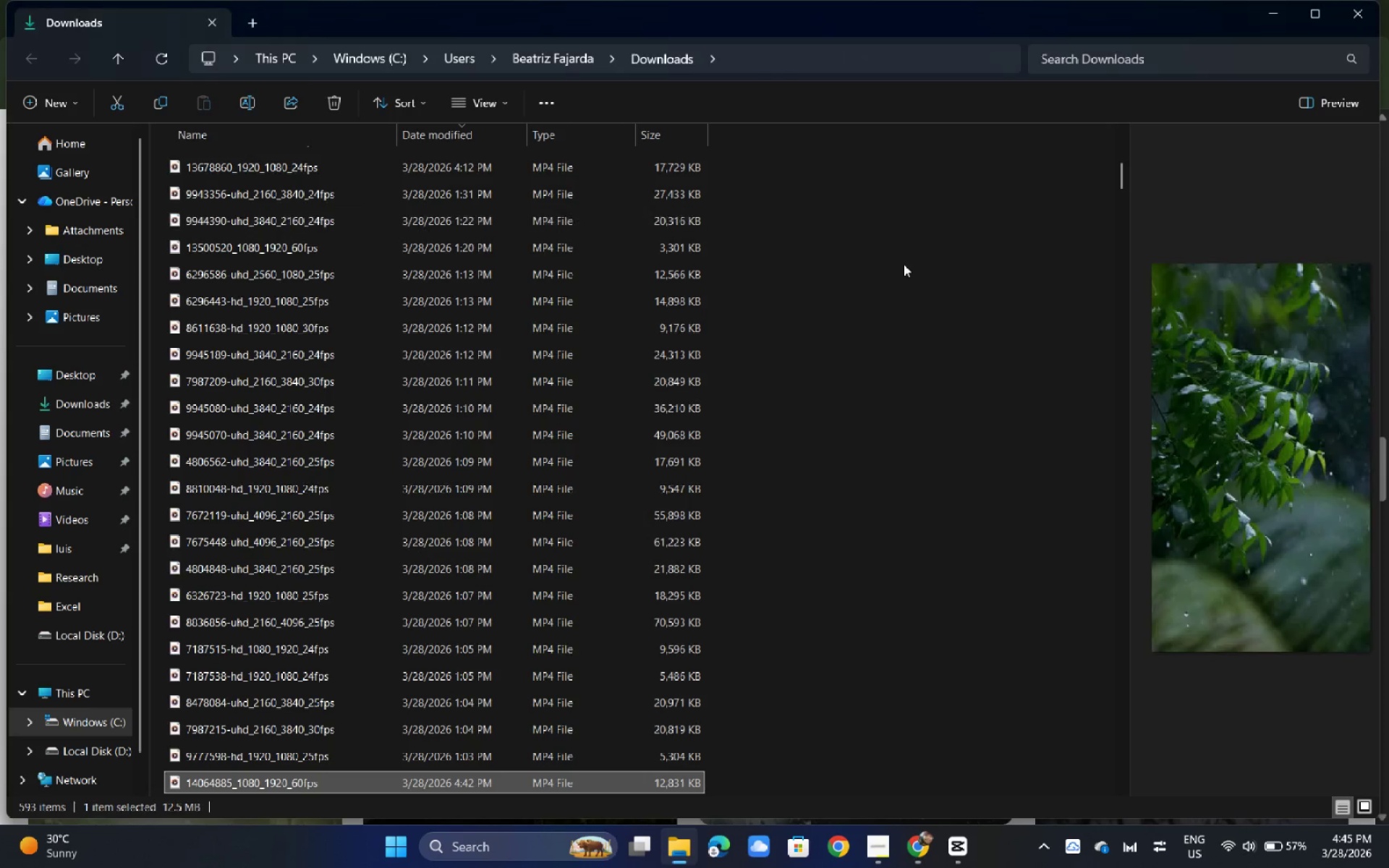 
left_click([841, 220])
 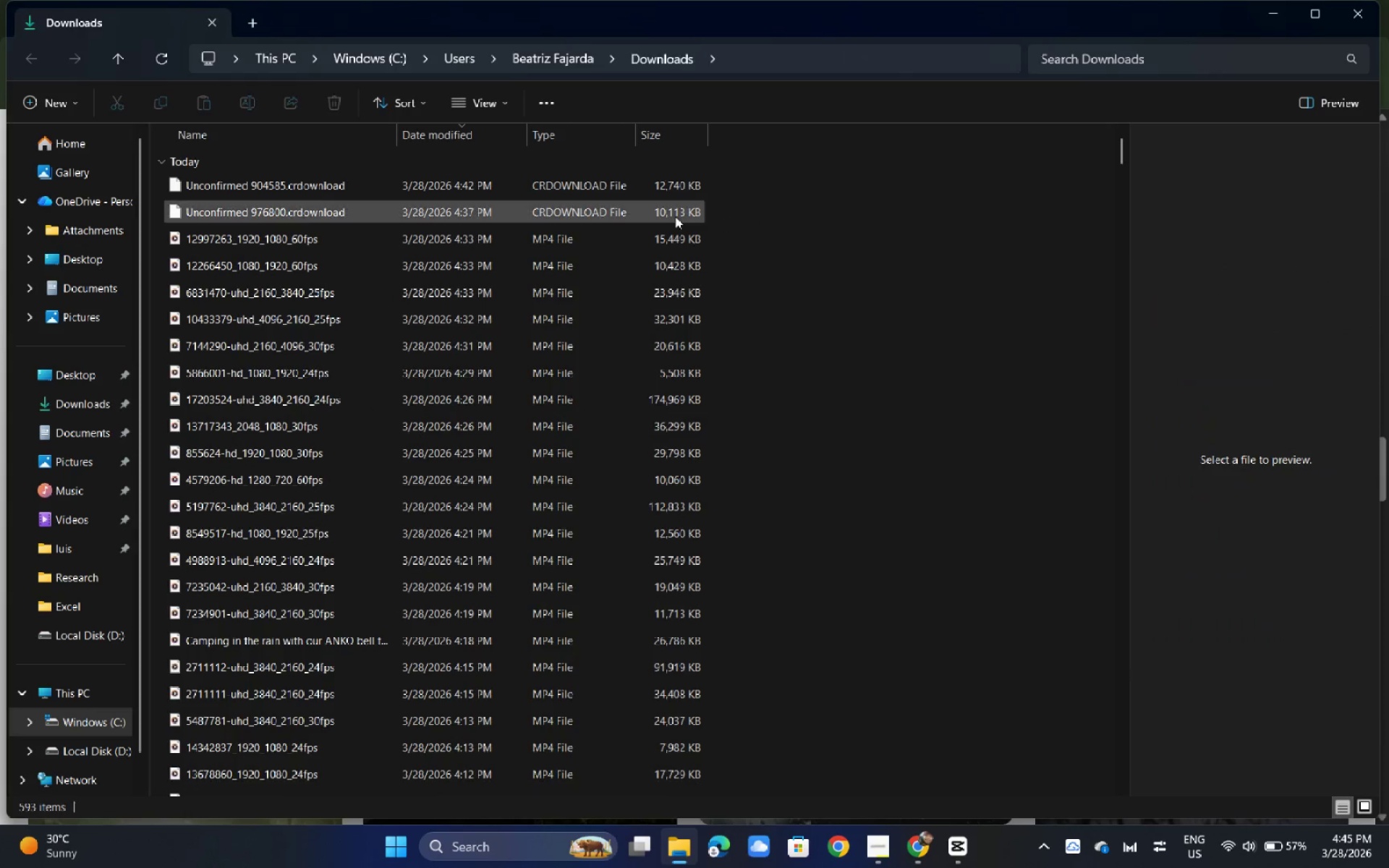 
scroll: coordinate [896, 244], scroll_direction: up, amount: 15.0
 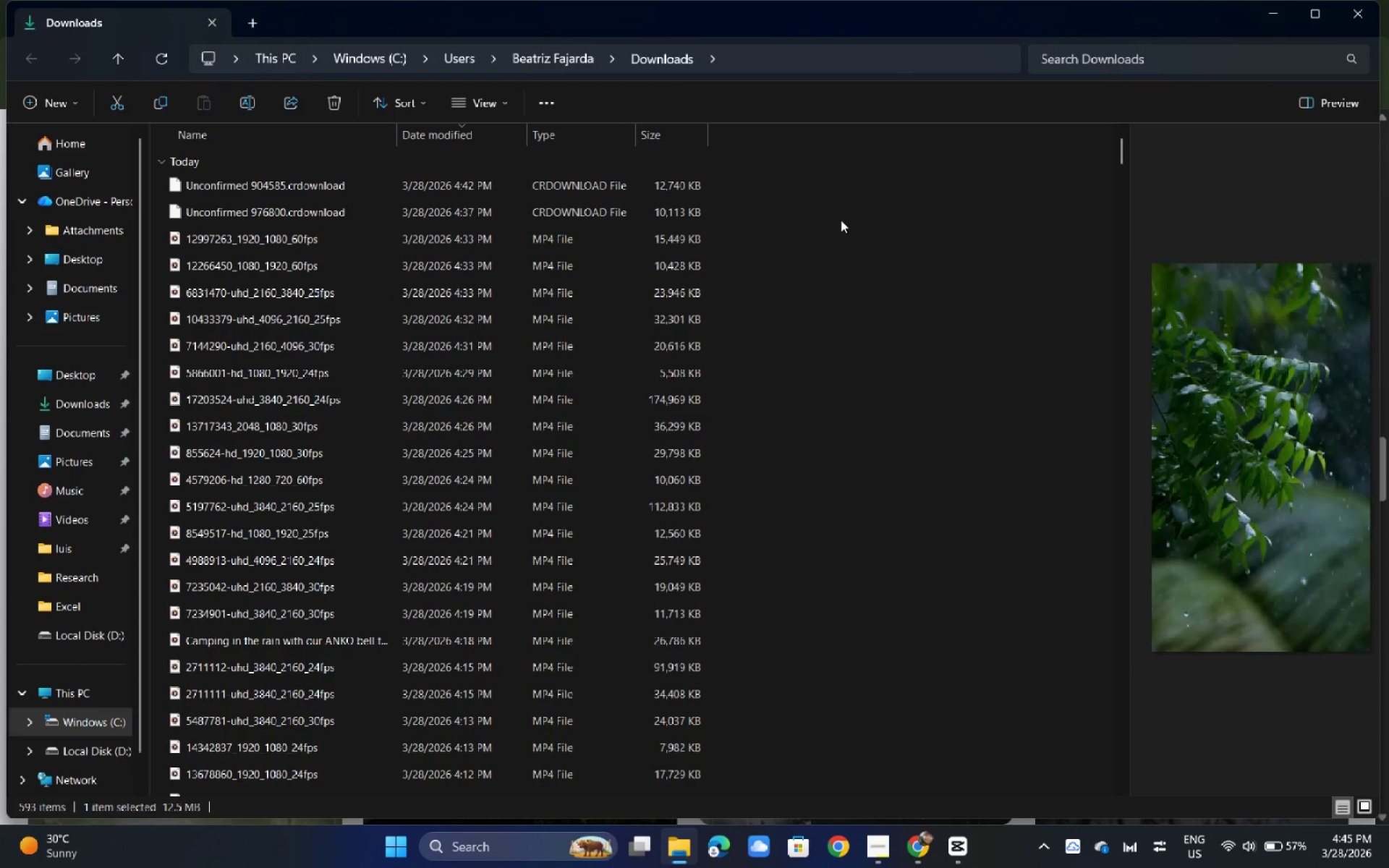 
double_click([674, 216])
 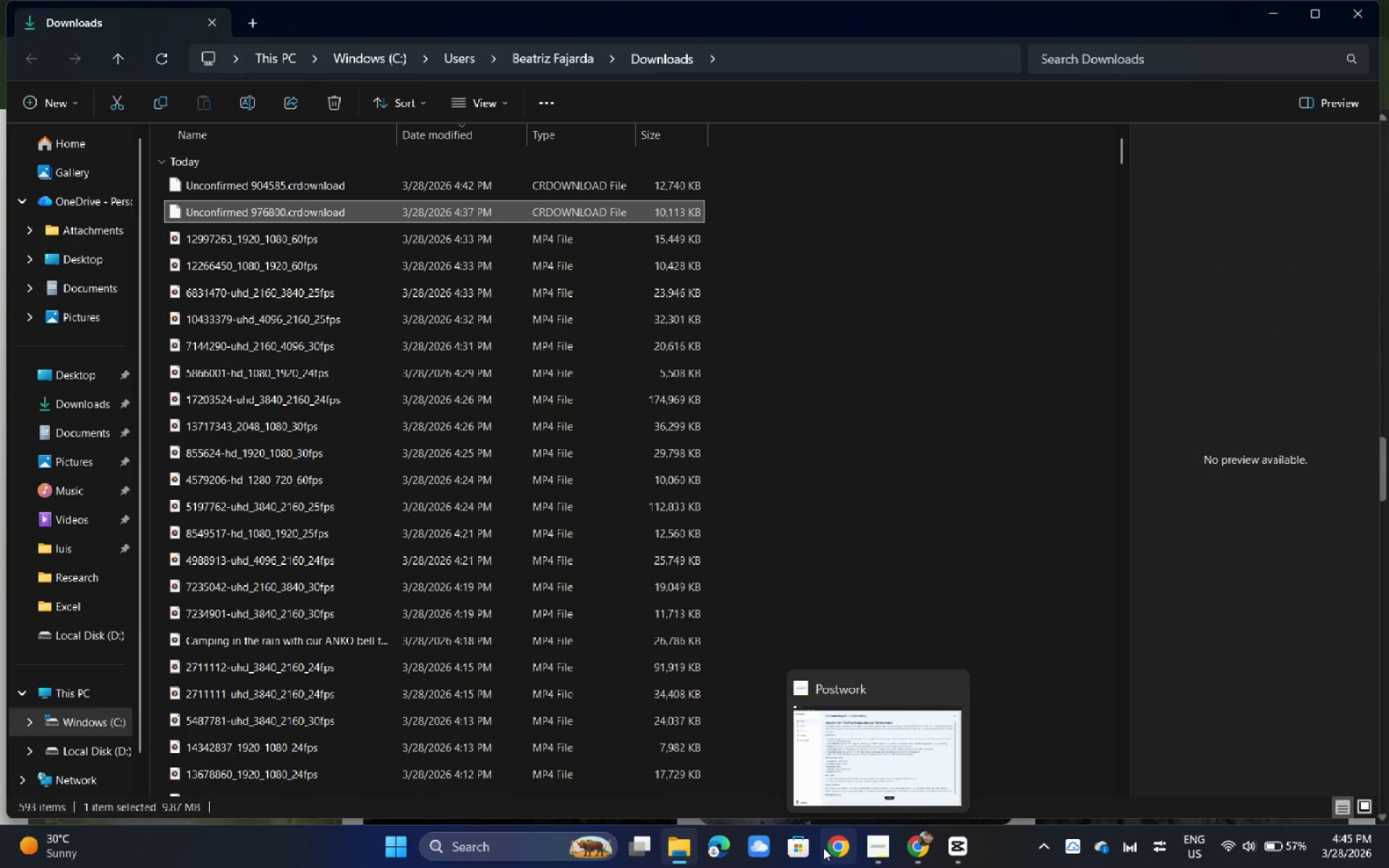 
left_click([915, 857])
 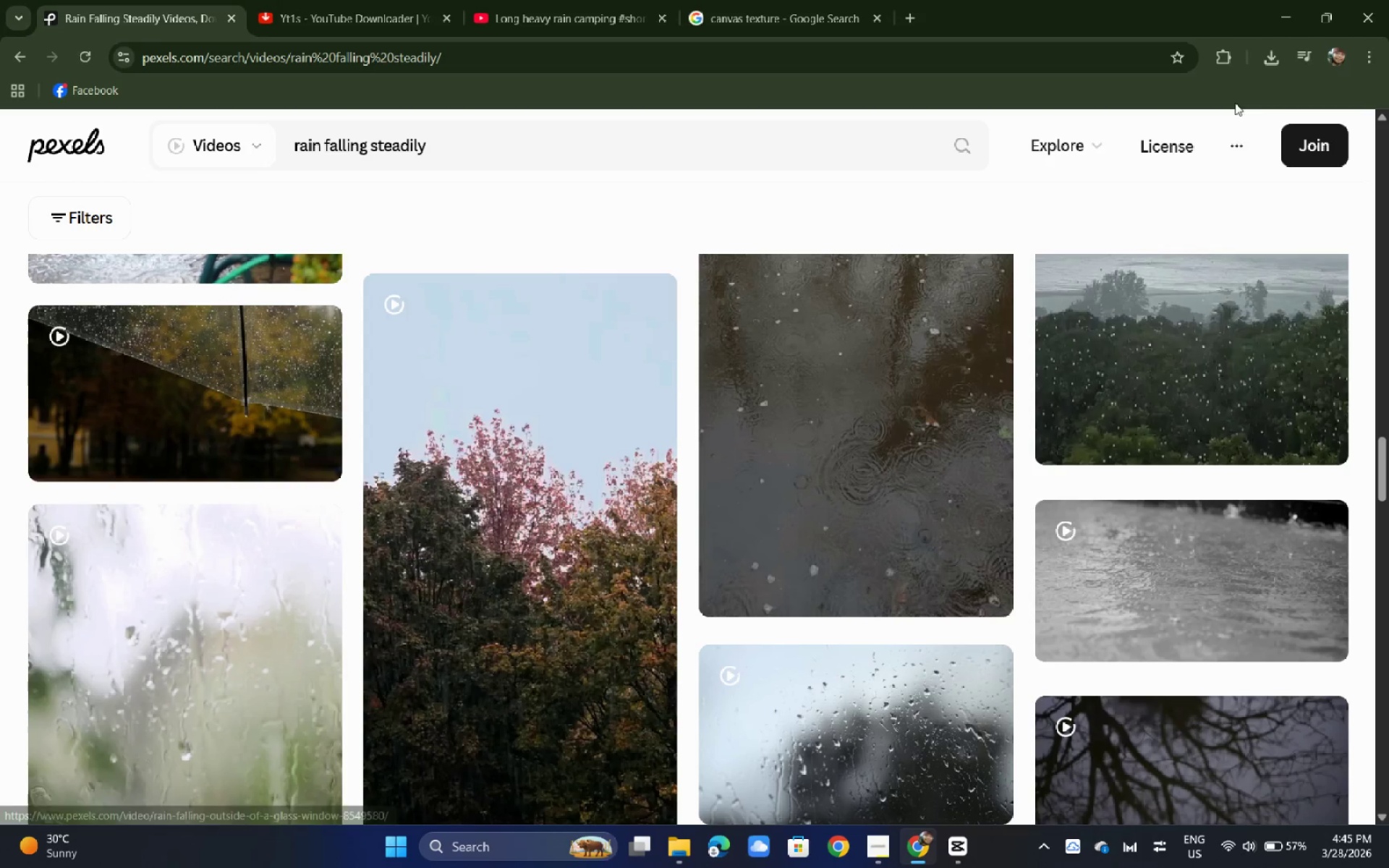 
left_click([1261, 60])
 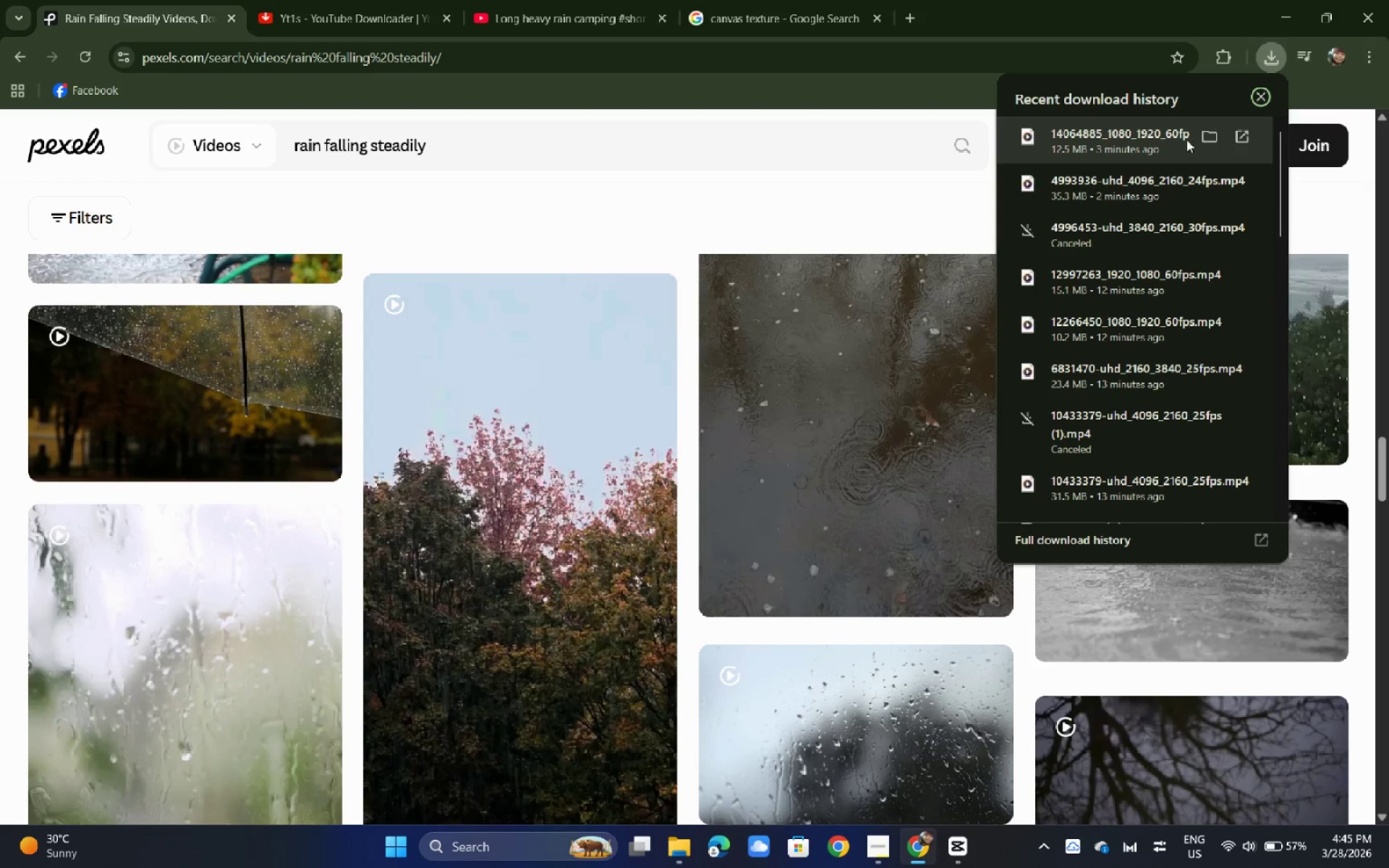 
left_click([1203, 134])
 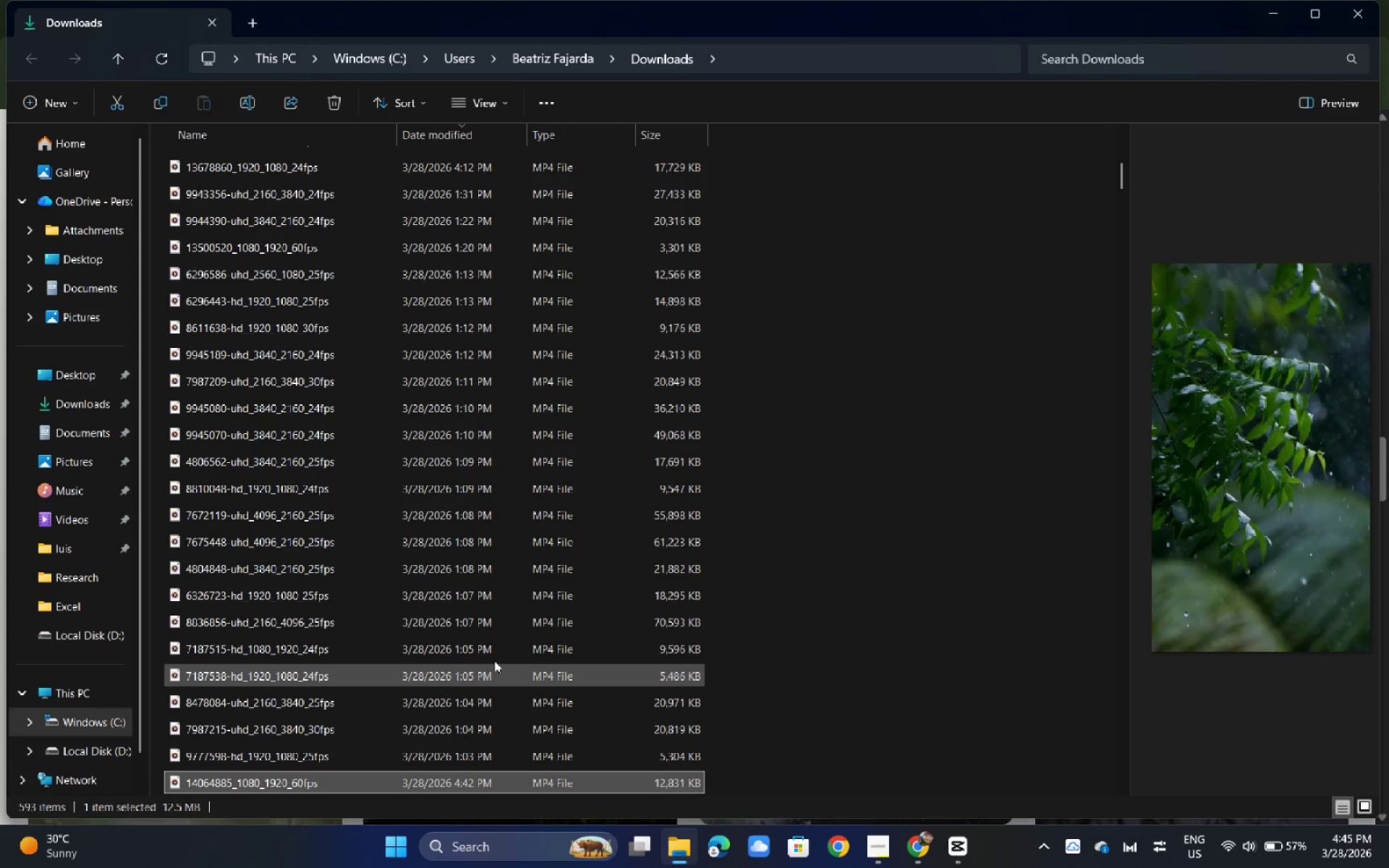 
left_click([906, 456])
 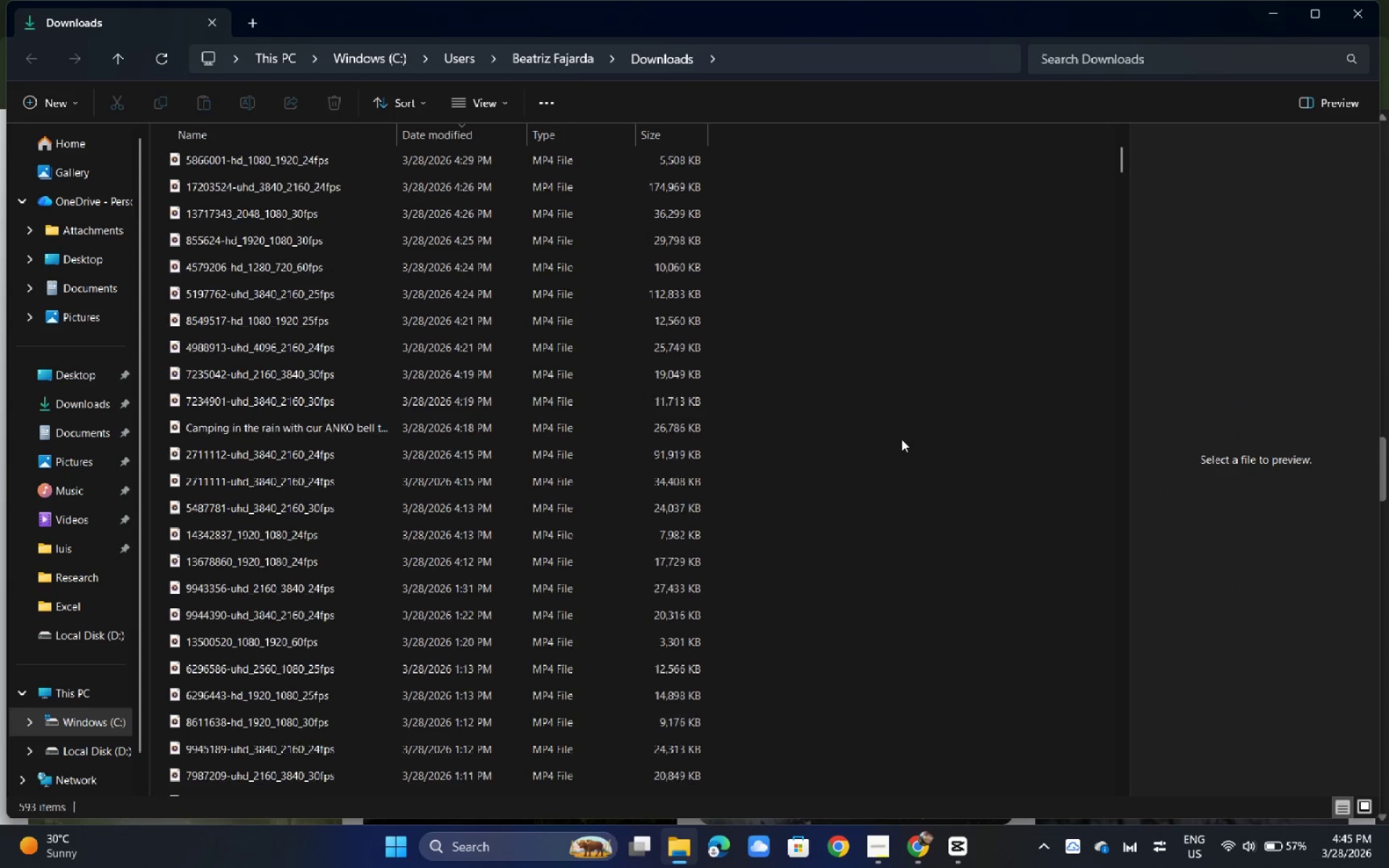 
right_click([867, 398])
 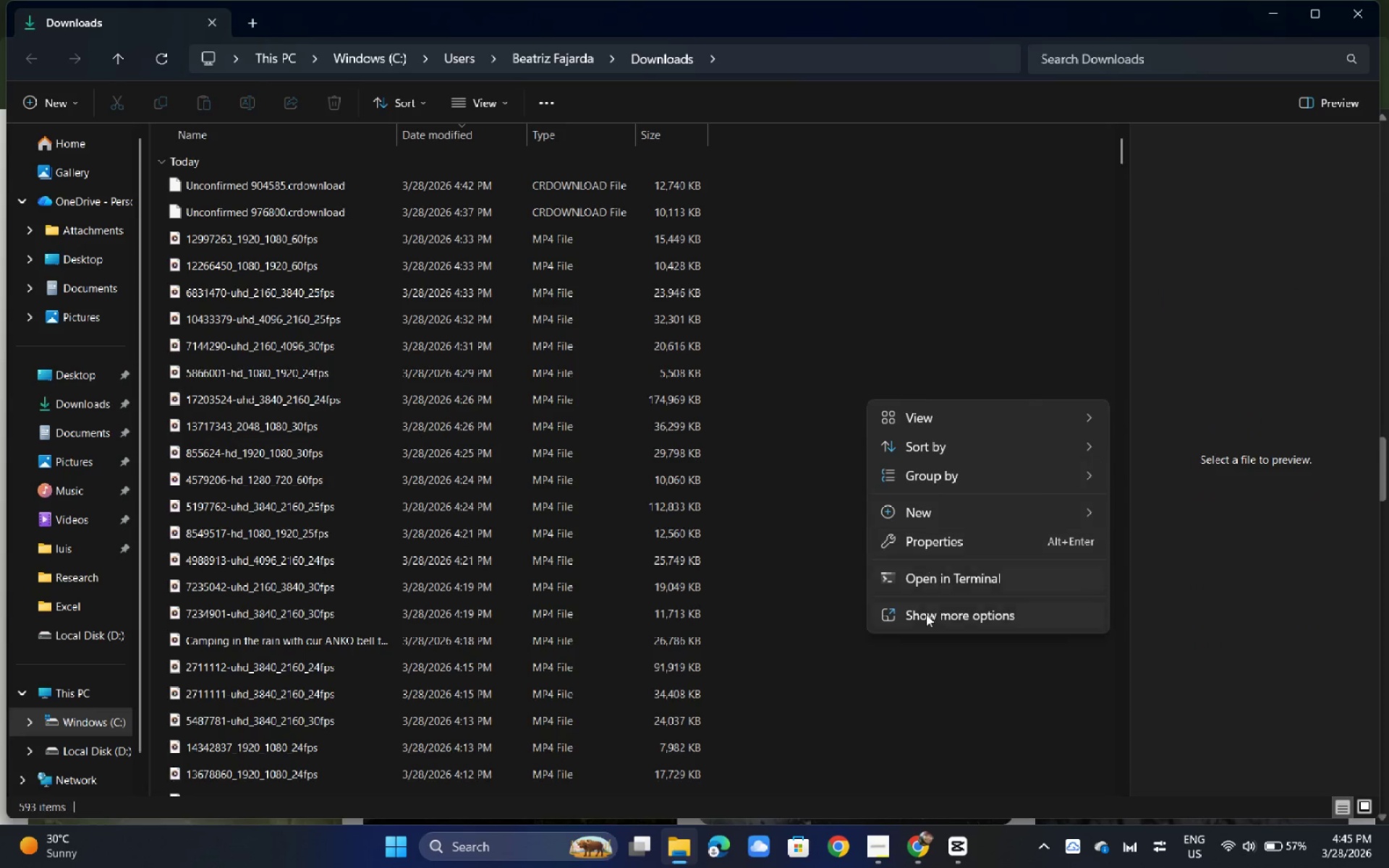 
scroll: coordinate [897, 430], scroll_direction: up, amount: 17.0
 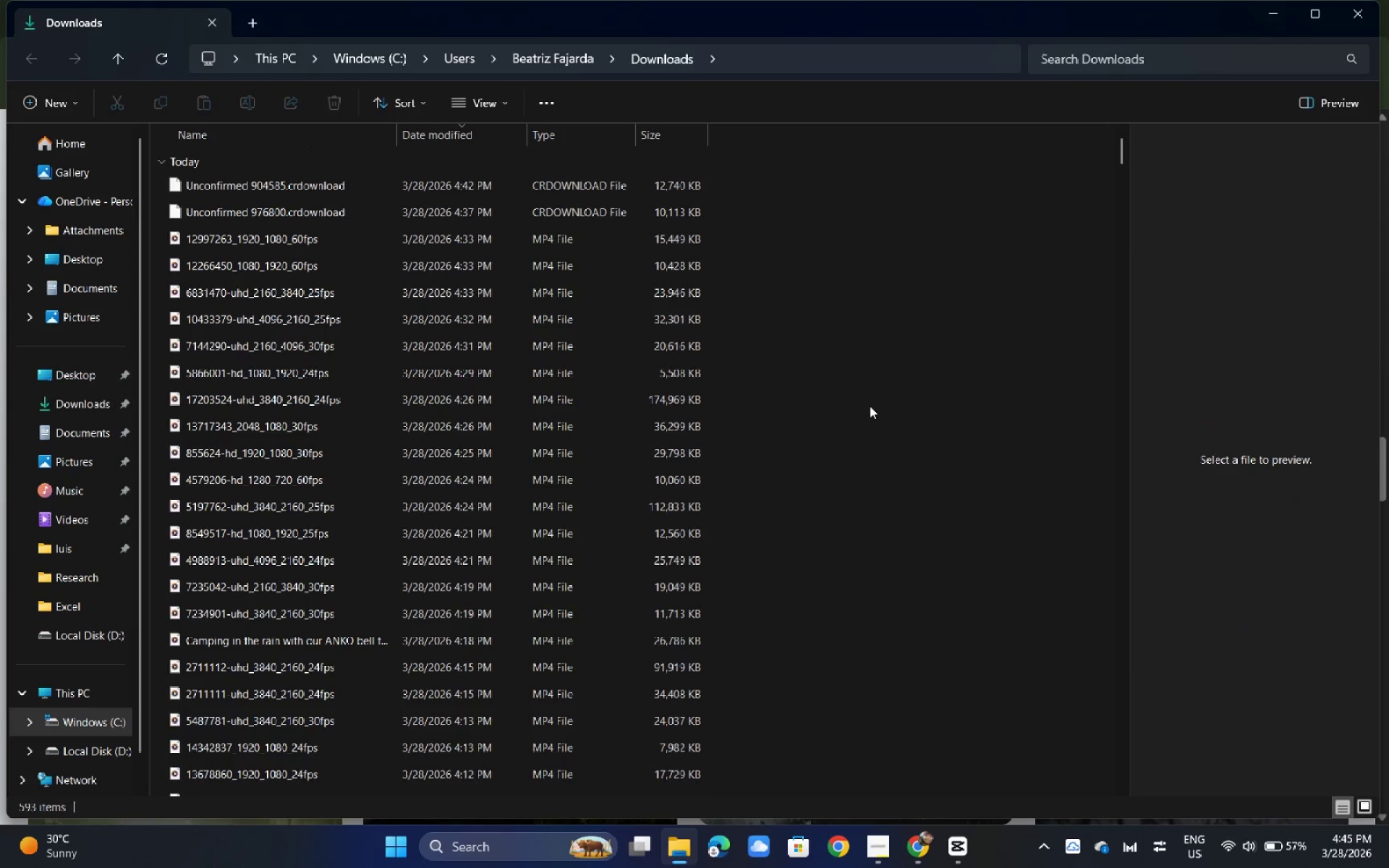 
left_click([927, 615])
 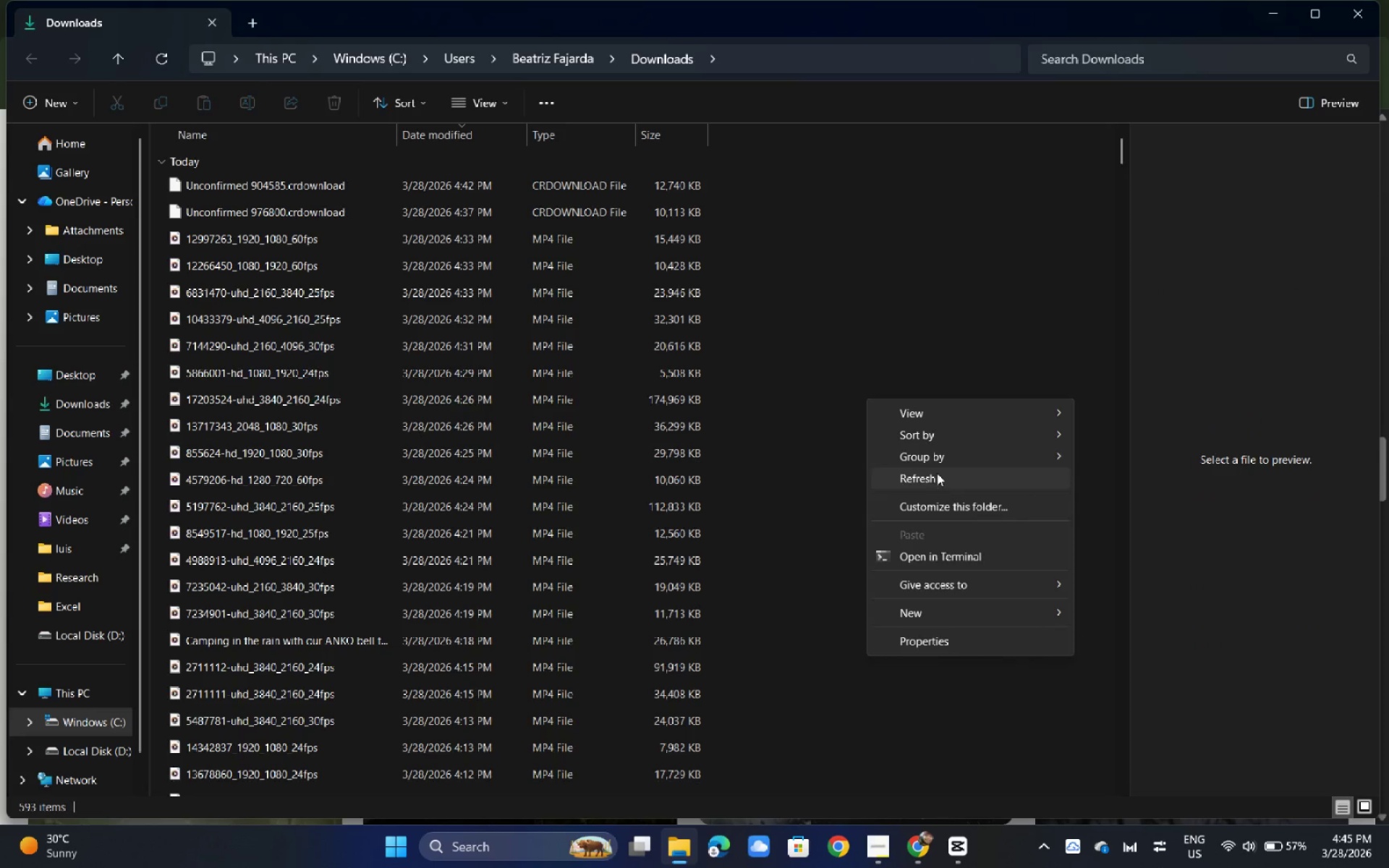 
left_click([937, 473])
 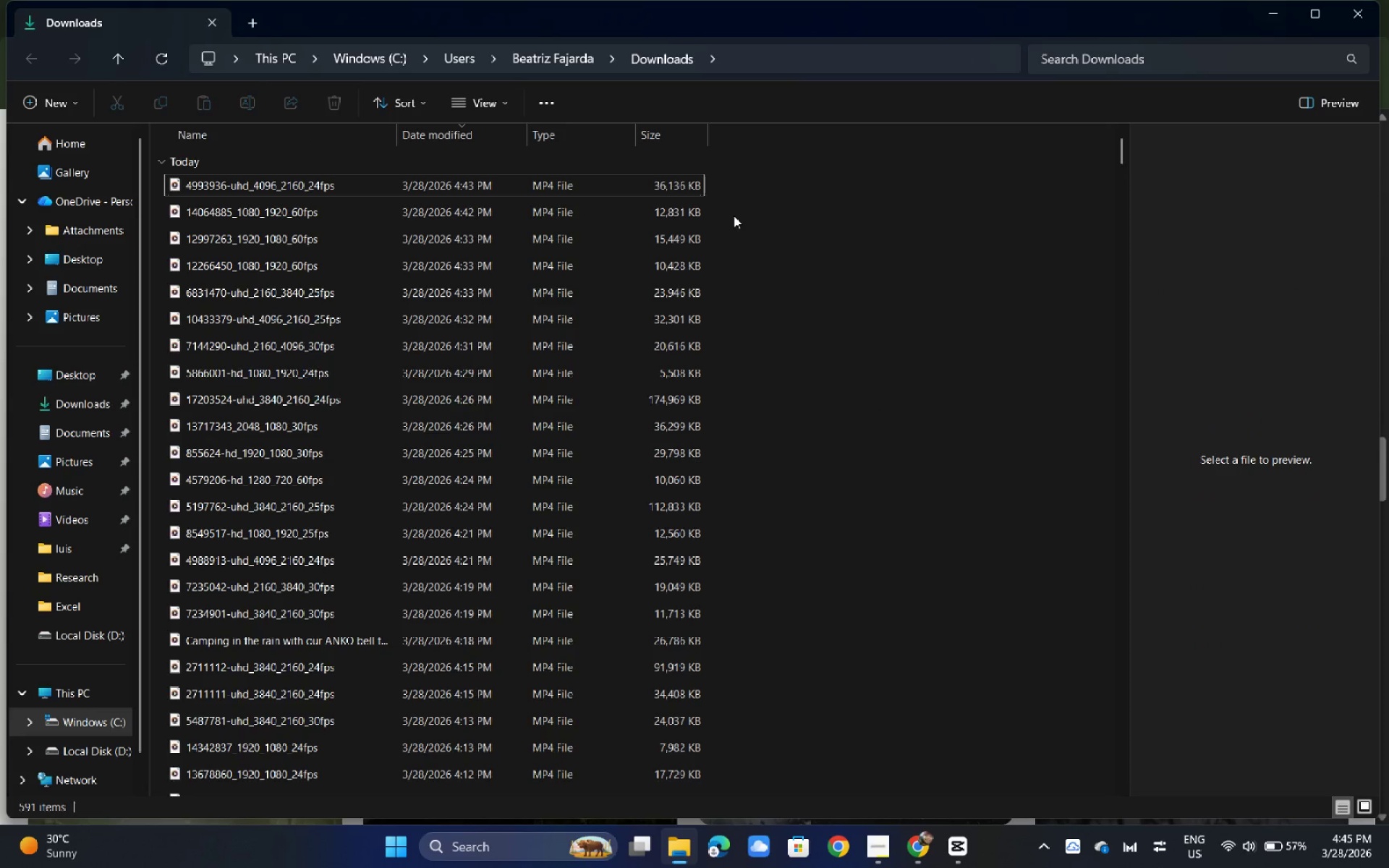 
left_click([734, 215])
 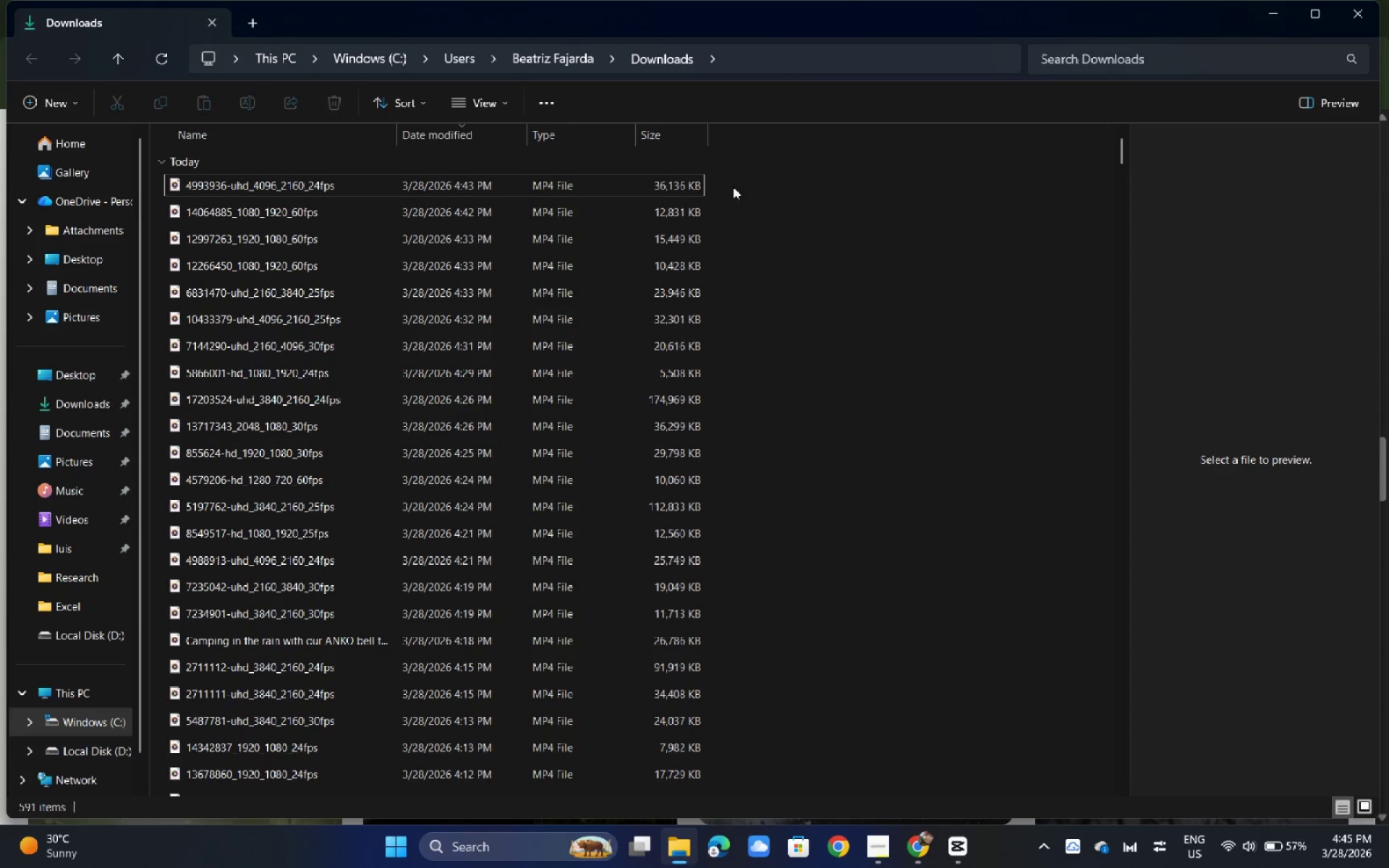 
left_click_drag(start_coordinate=[733, 187], to_coordinate=[591, 597])
 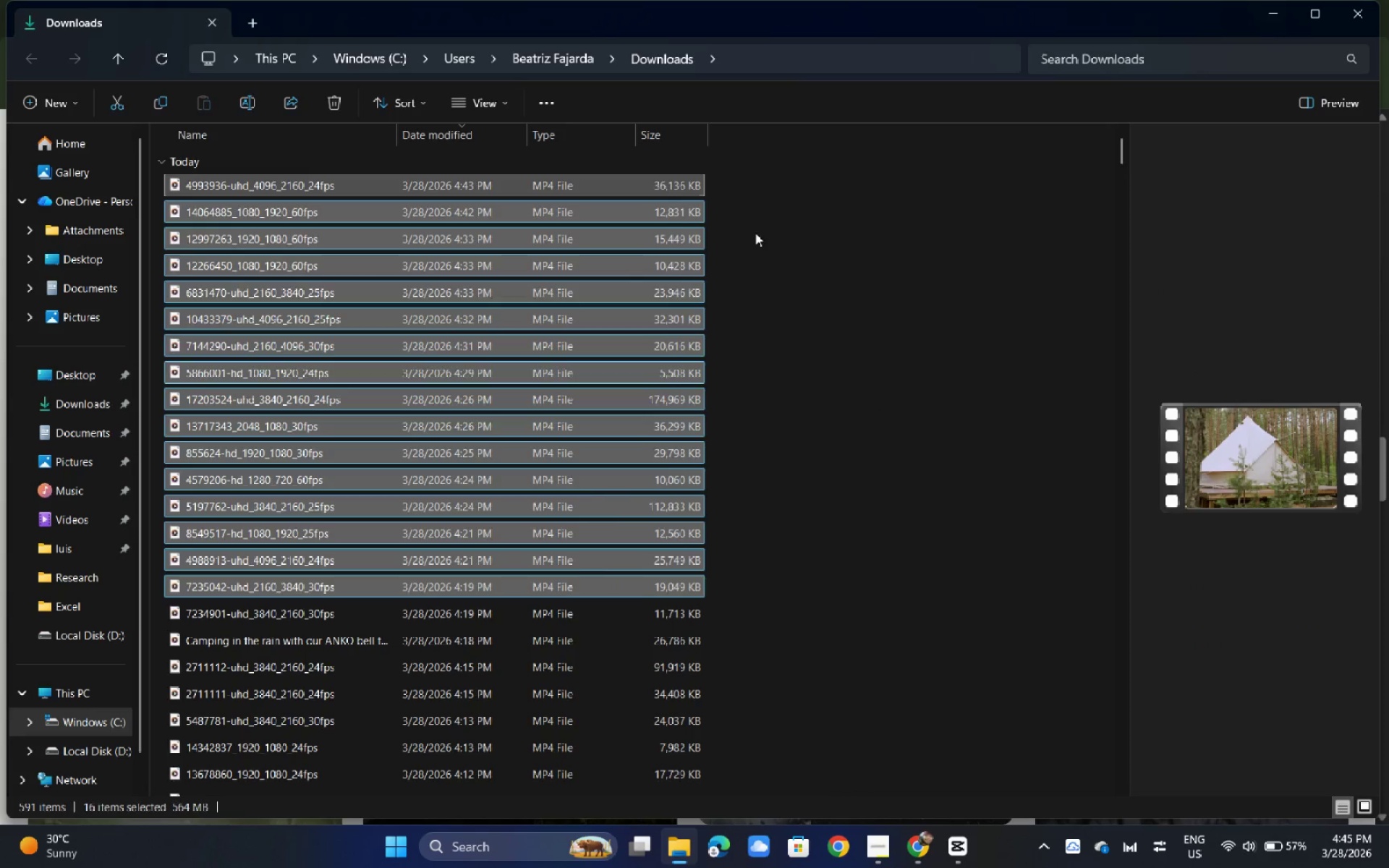 
left_click_drag(start_coordinate=[722, 191], to_coordinate=[684, 212])
 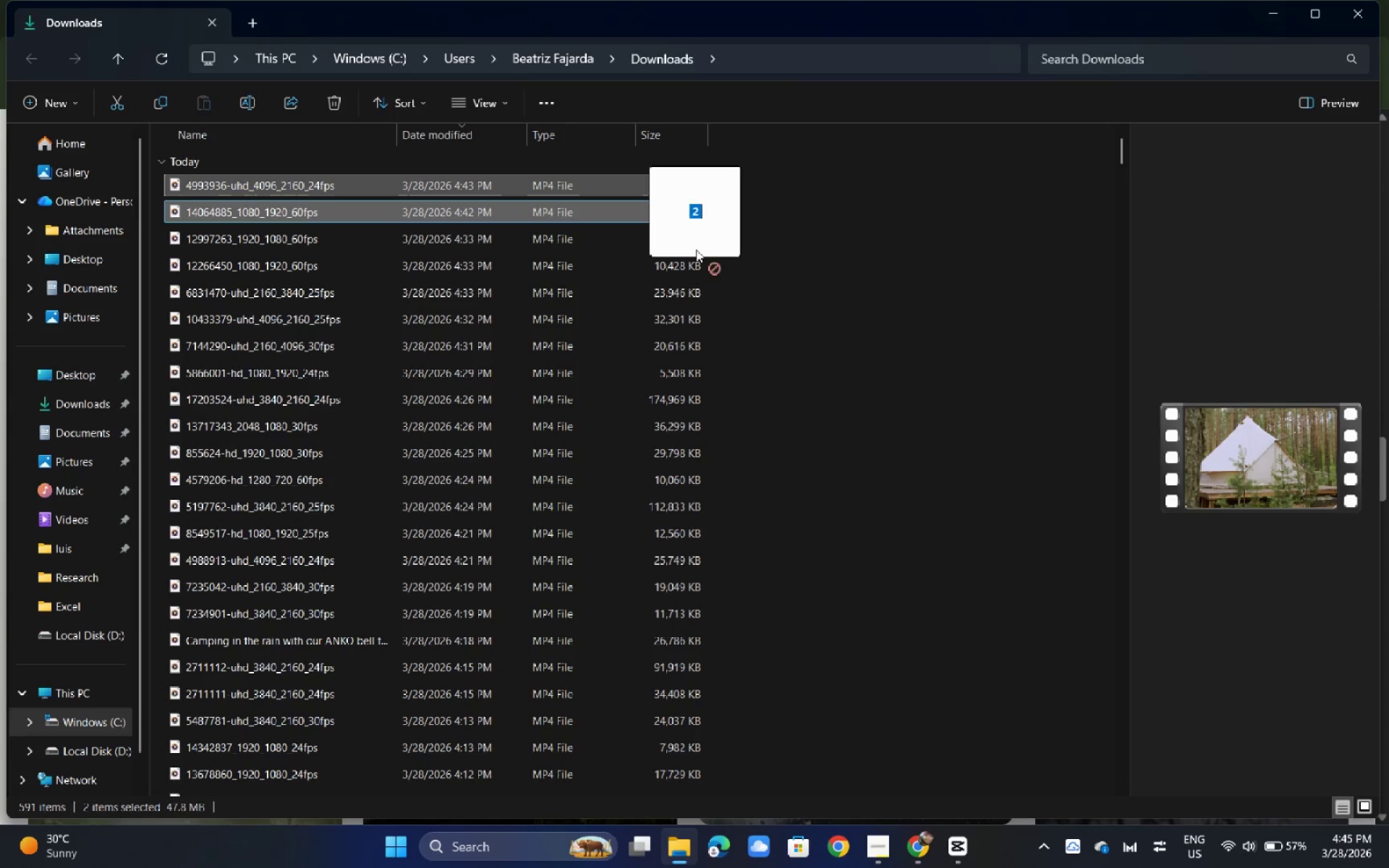 
left_click_drag(start_coordinate=[653, 188], to_coordinate=[258, 650])
 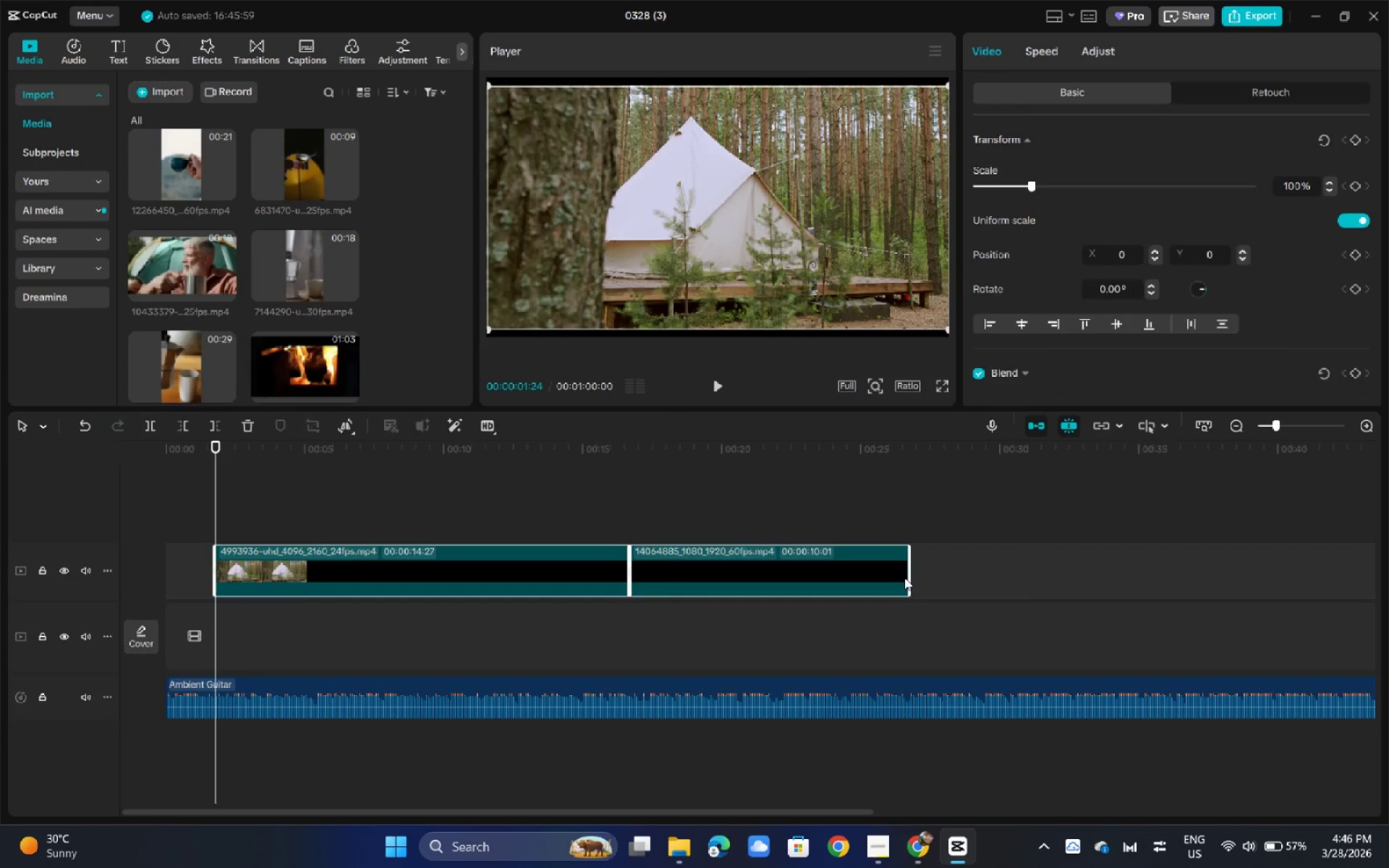 
left_click_drag(start_coordinate=[969, 575], to_coordinate=[451, 590])
 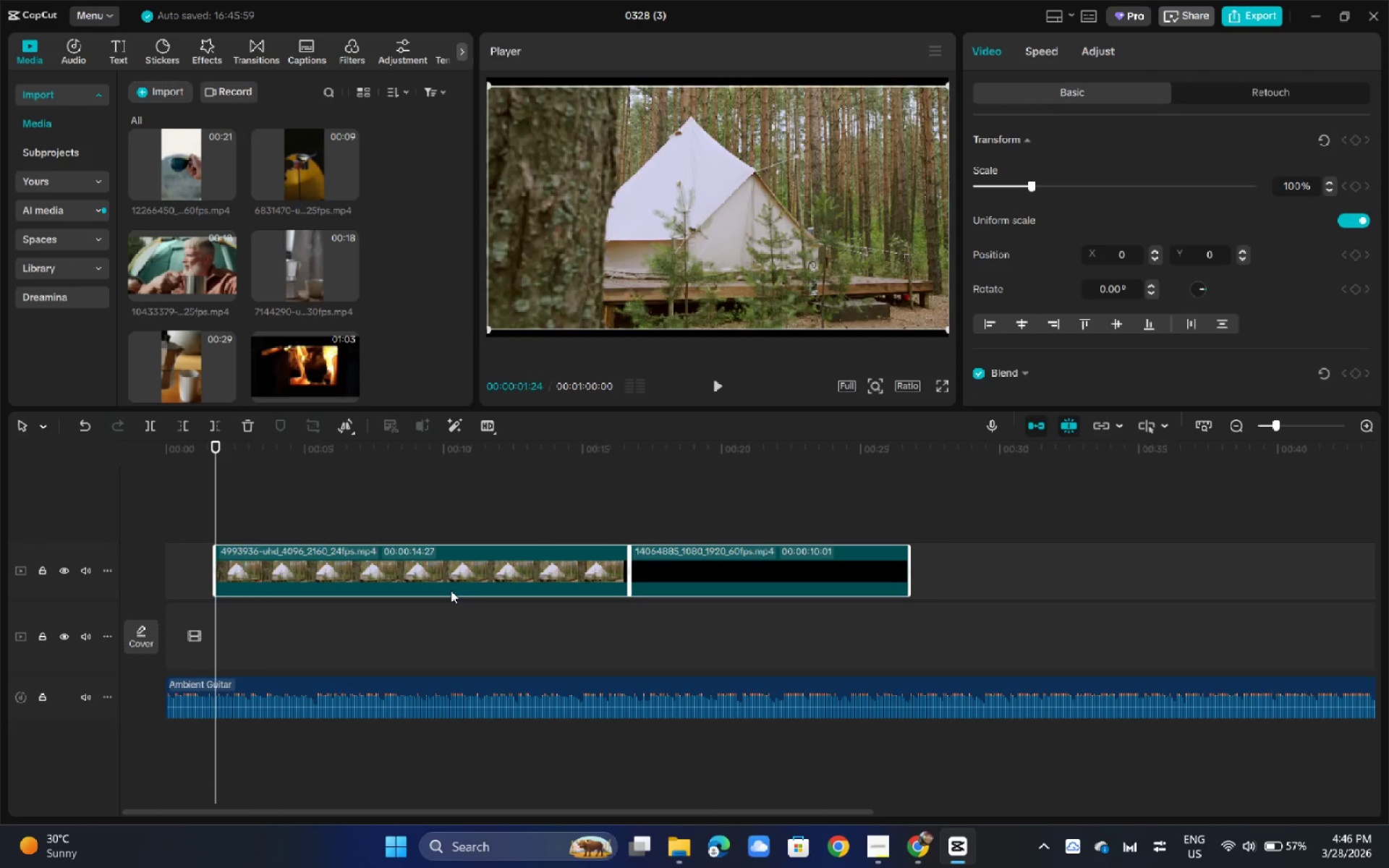 
key(Backspace)
 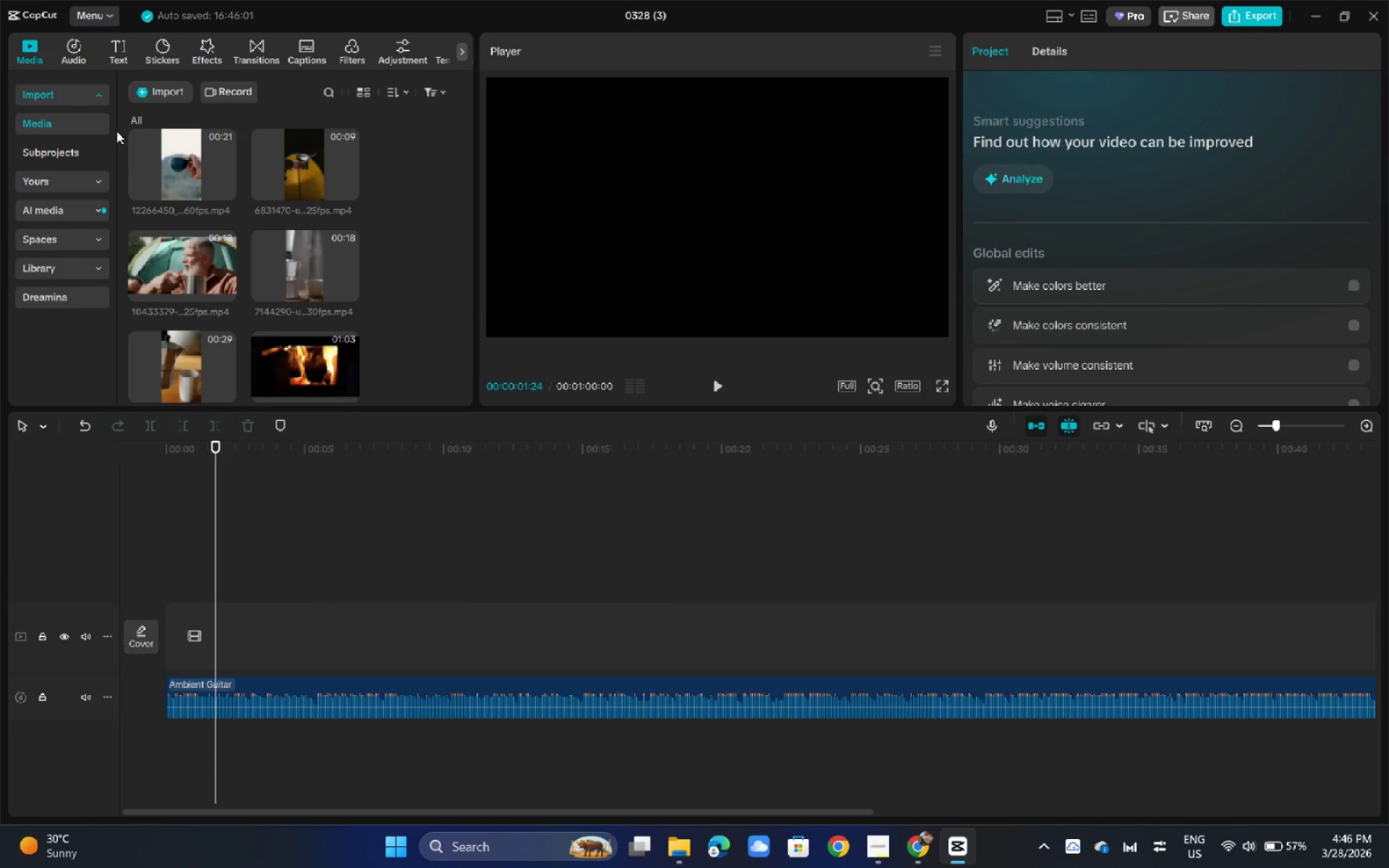 
scroll: coordinate [252, 267], scroll_direction: down, amount: 5.0
 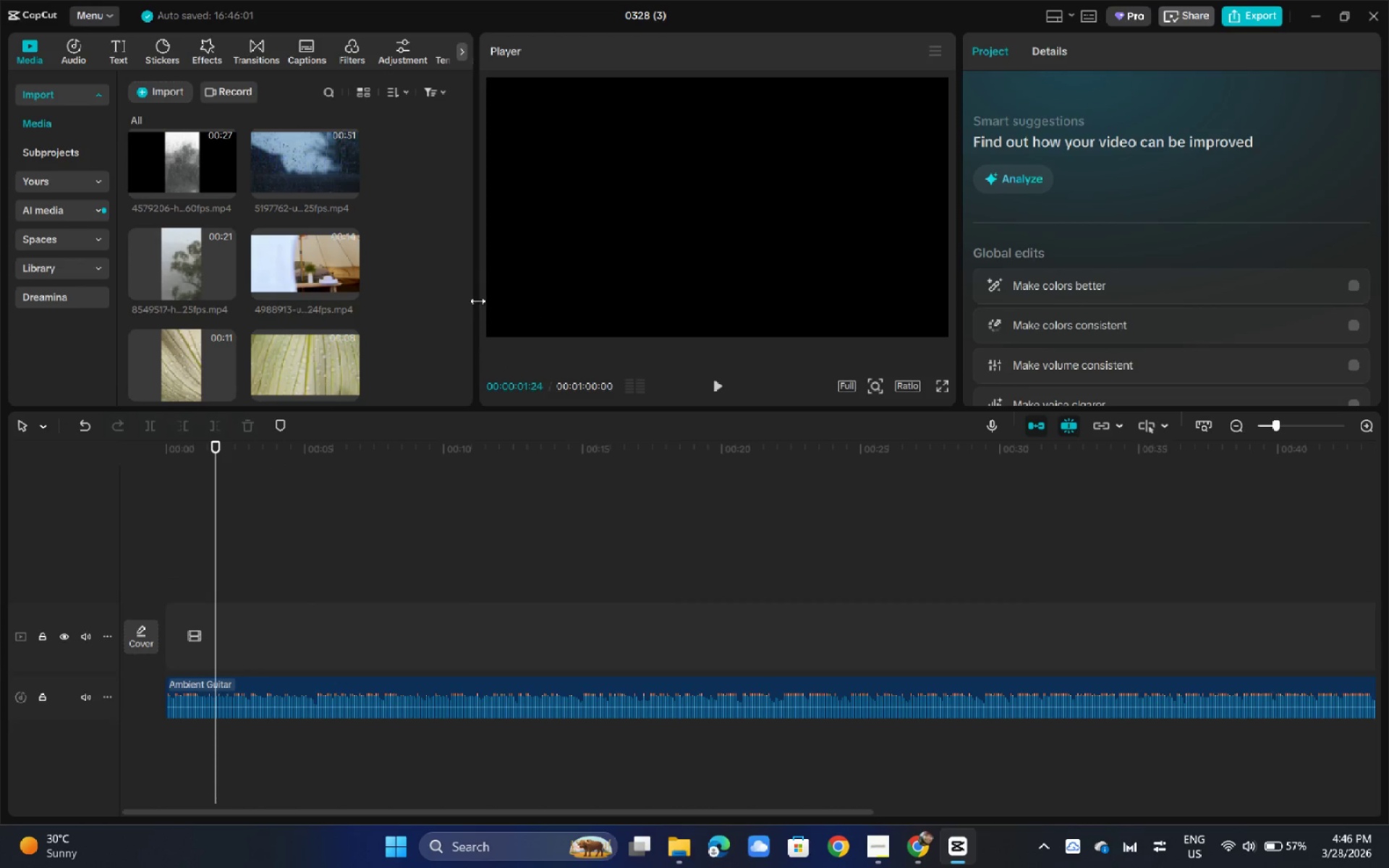 
left_click_drag(start_coordinate=[475, 301], to_coordinate=[525, 307])
 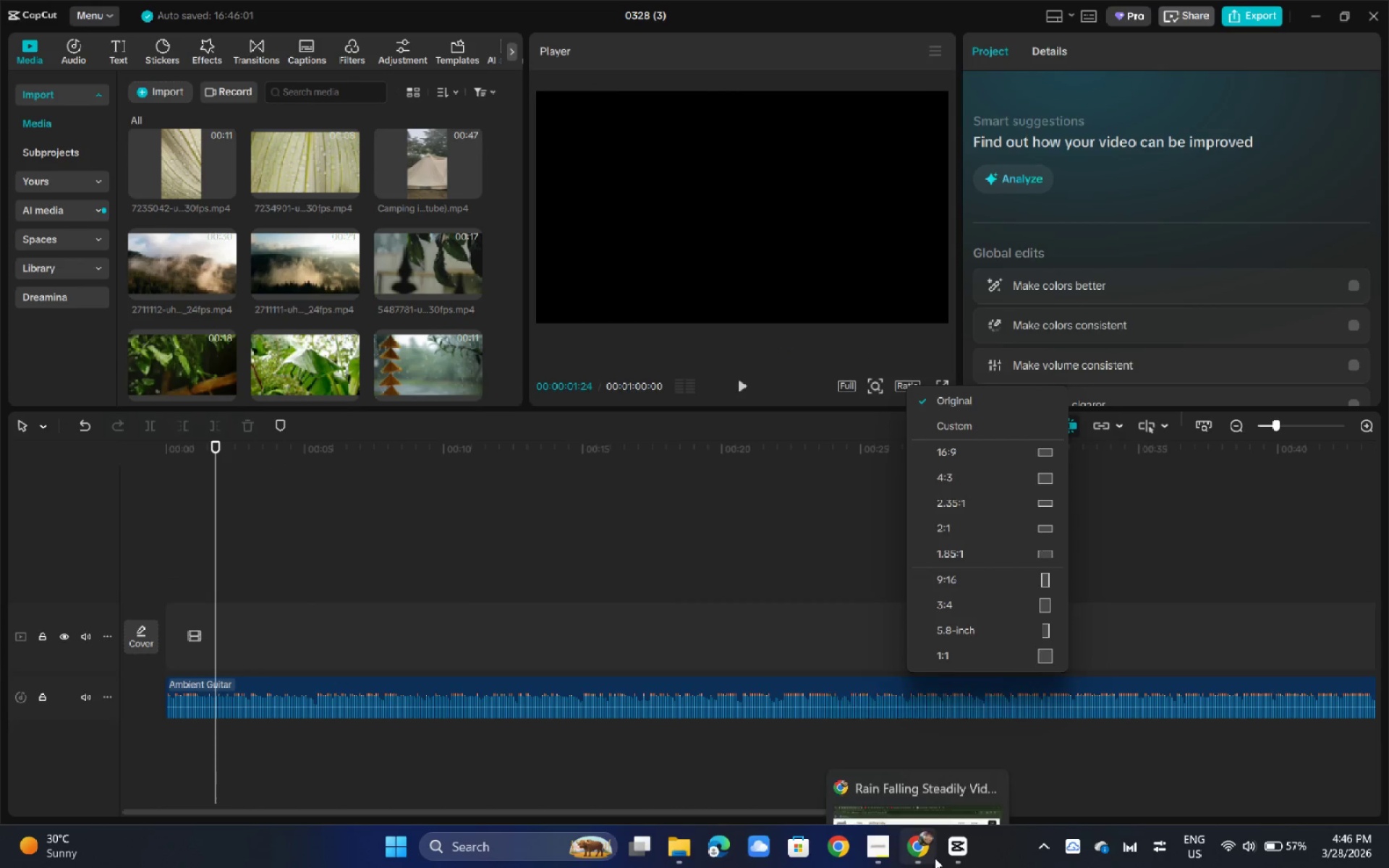 
left_click([888, 853])